 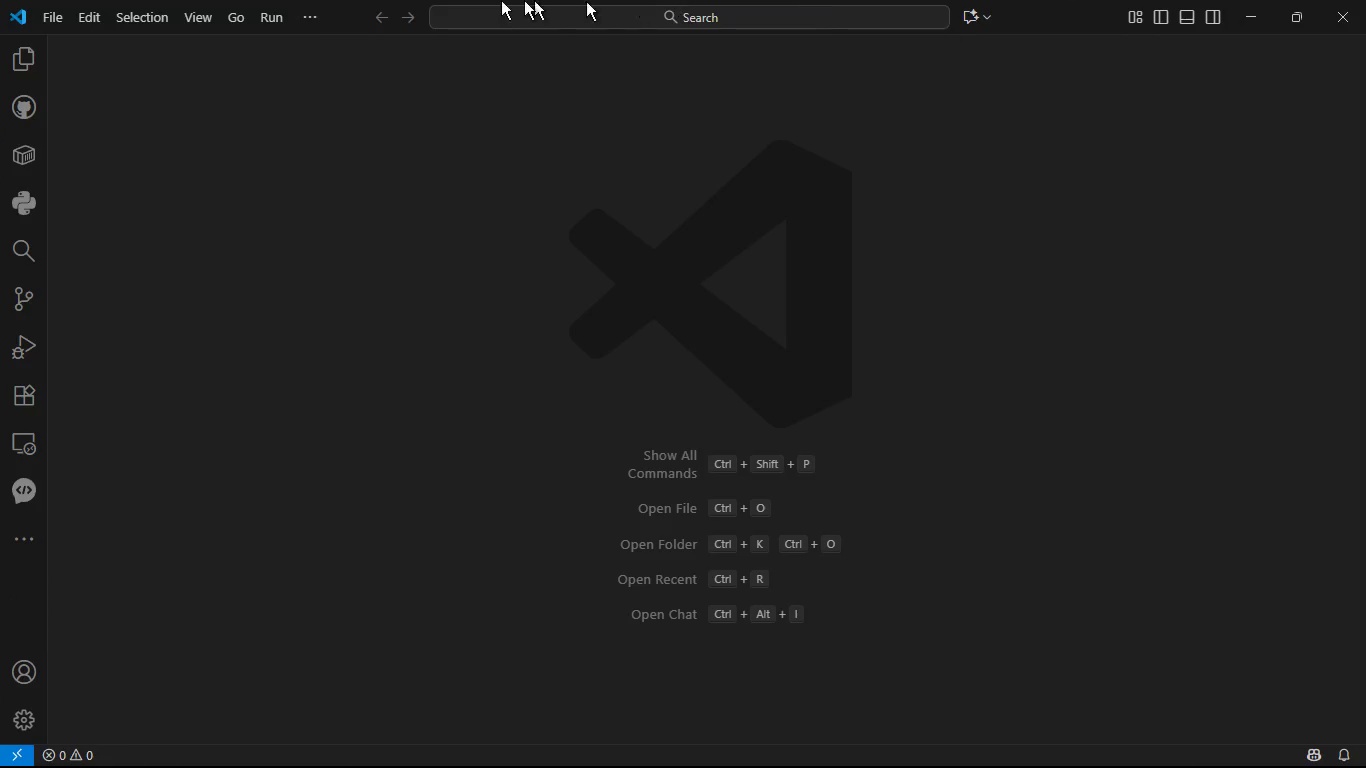 
left_click([54, 19])
 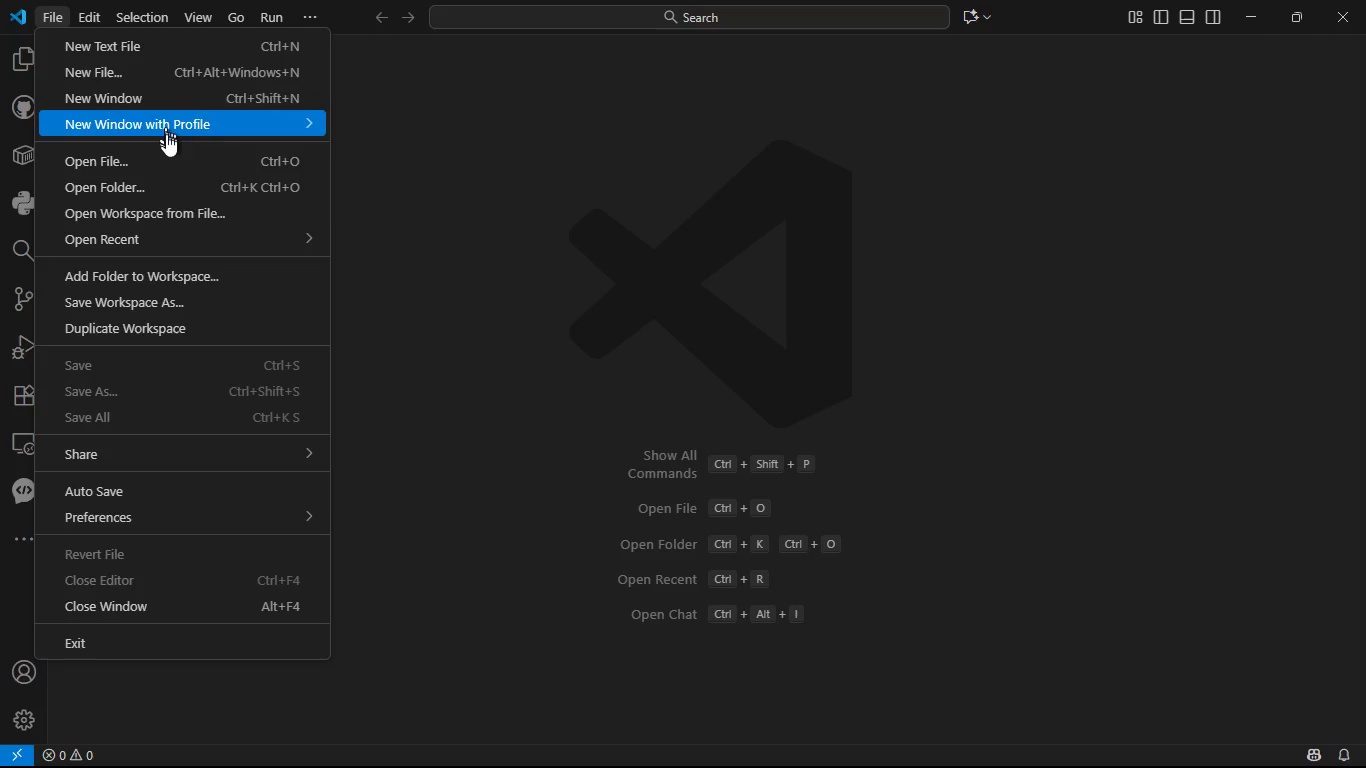 
left_click([184, 190])
 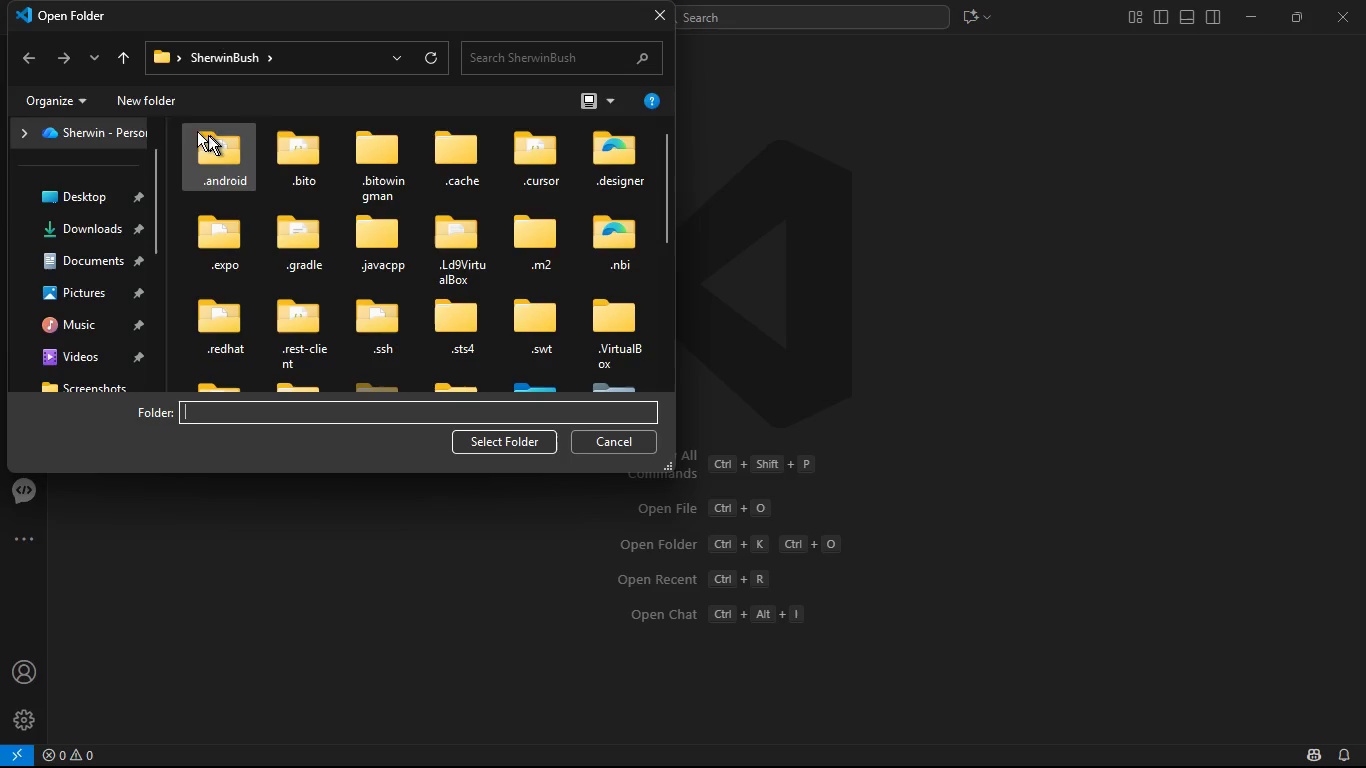 
mouse_move([152, 115])
 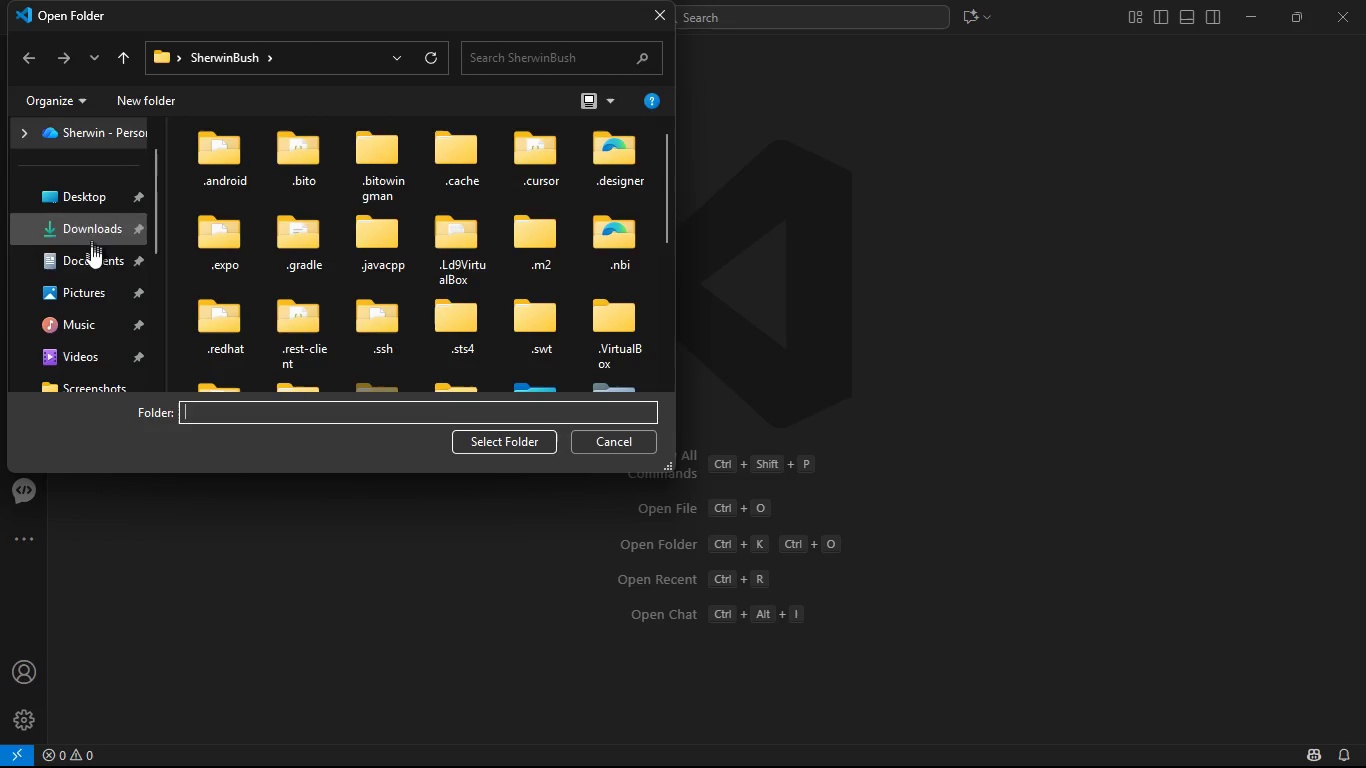 
left_click([91, 255])
 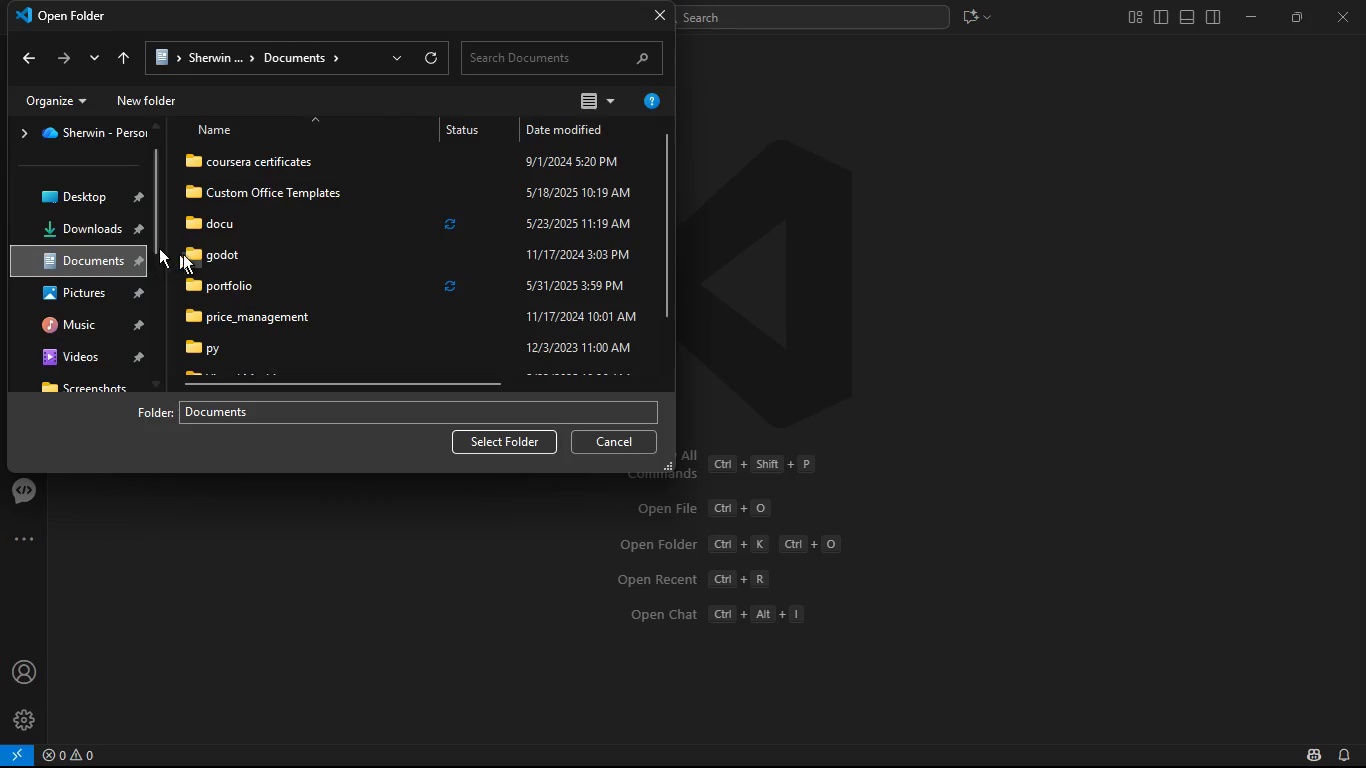 
scroll: coordinate [232, 268], scroll_direction: down, amount: 7.0
 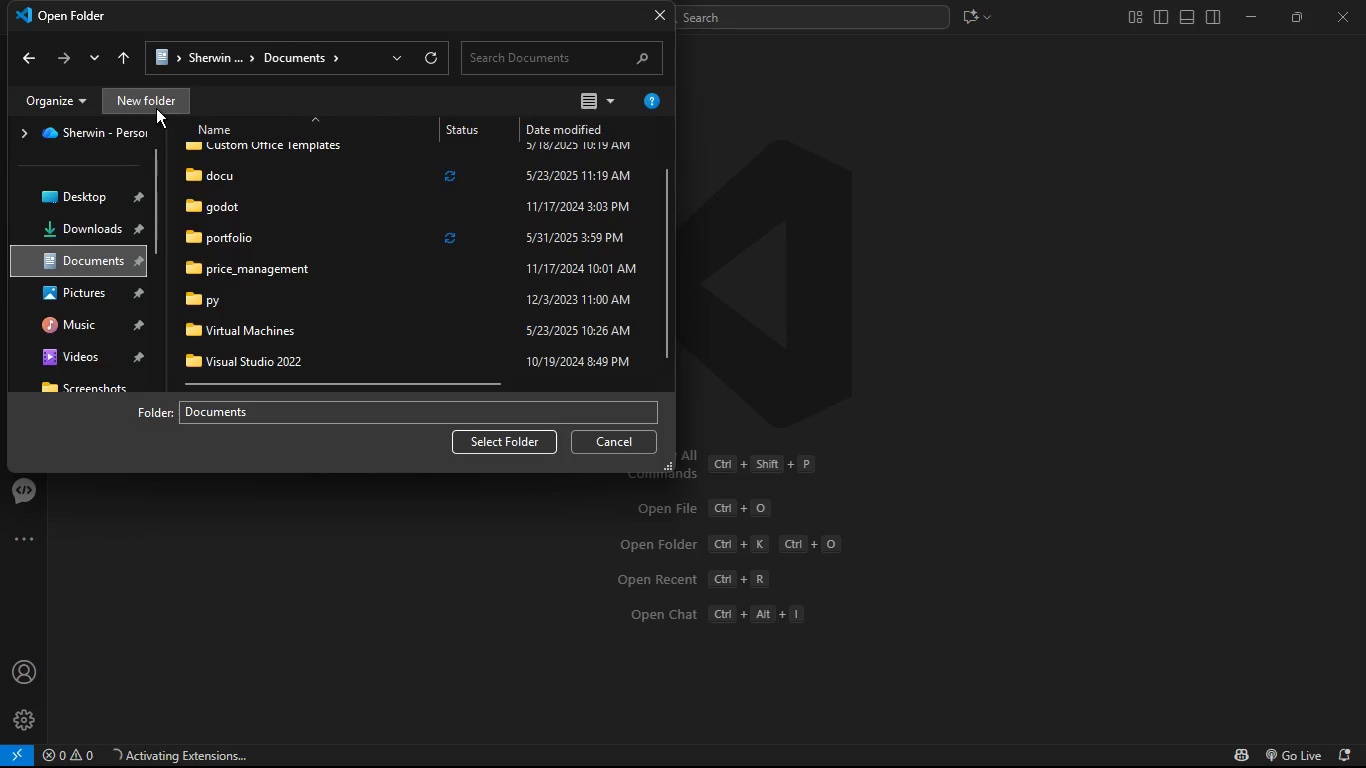 
left_click([156, 108])
 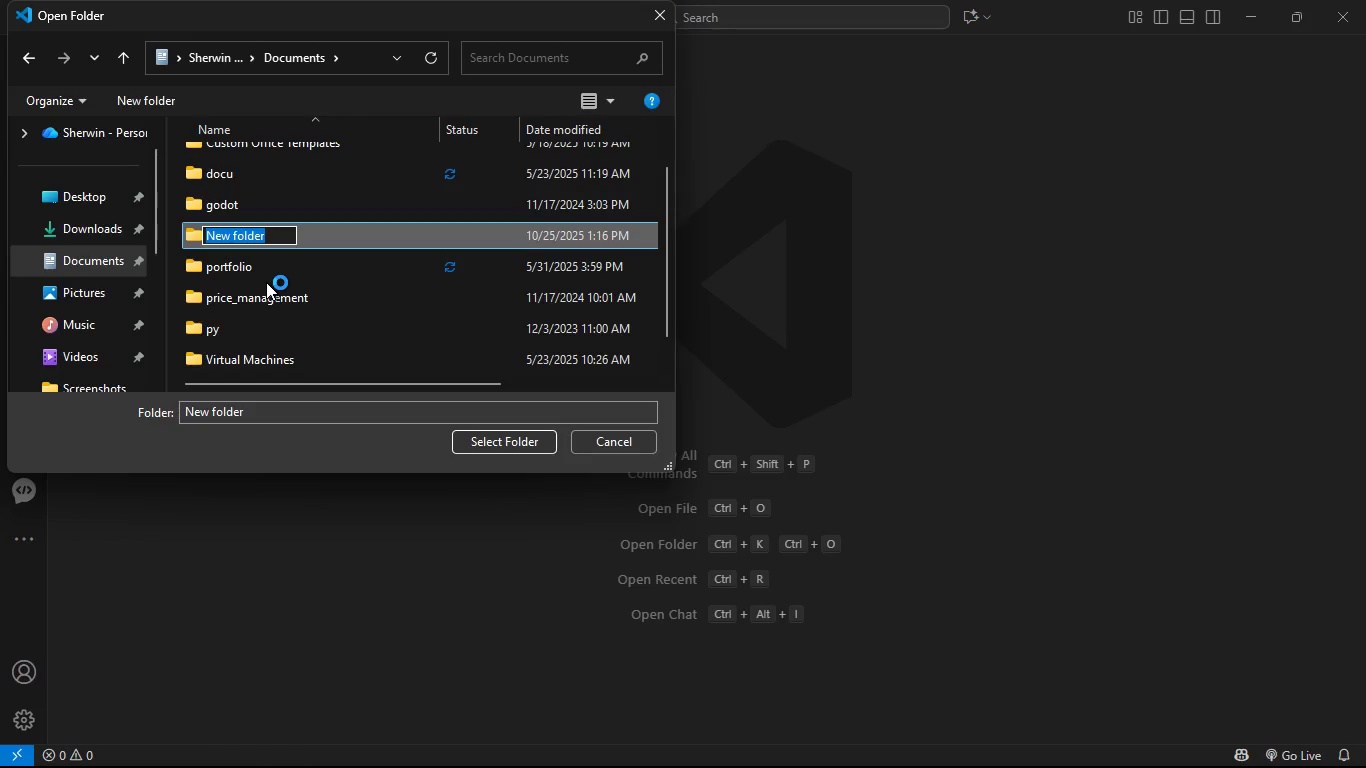 
wait(5.14)
 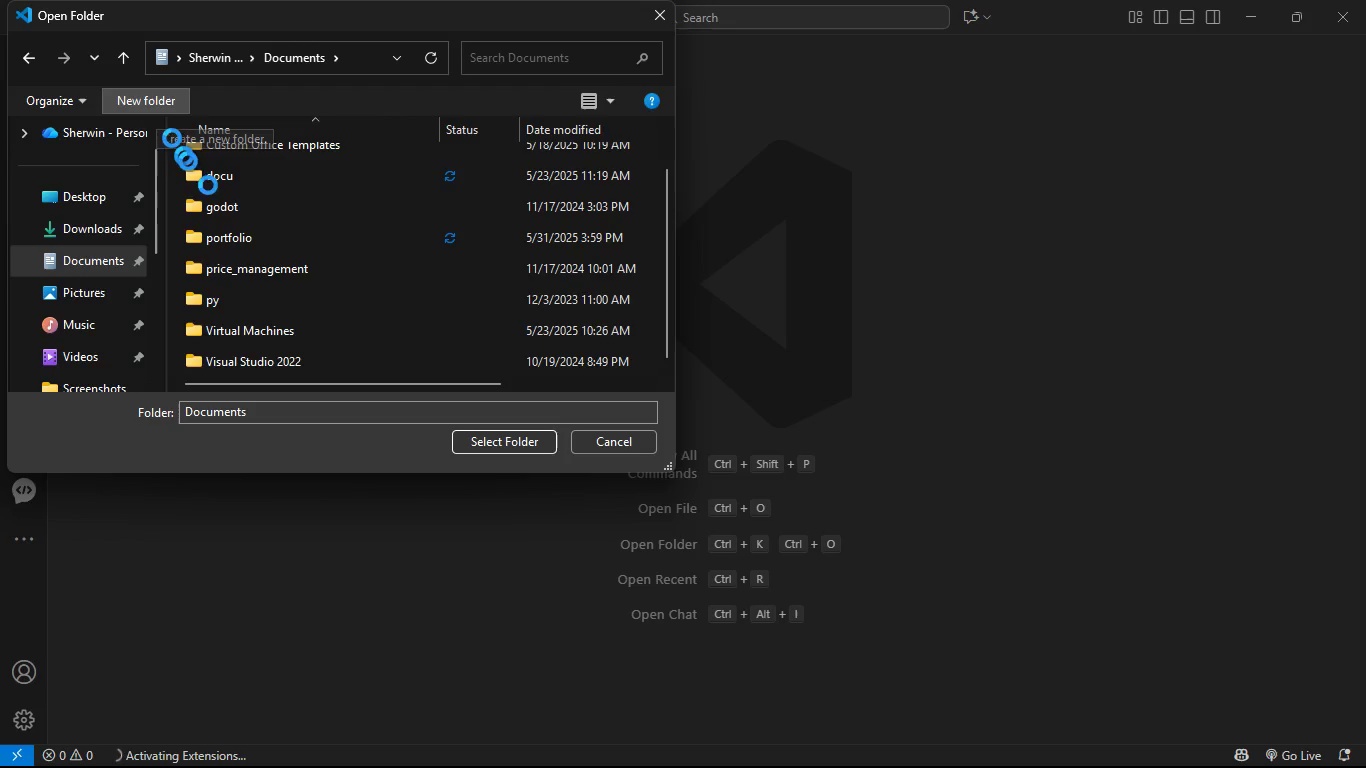 
type(employeeD)
key(Backspace)
type(directory)
 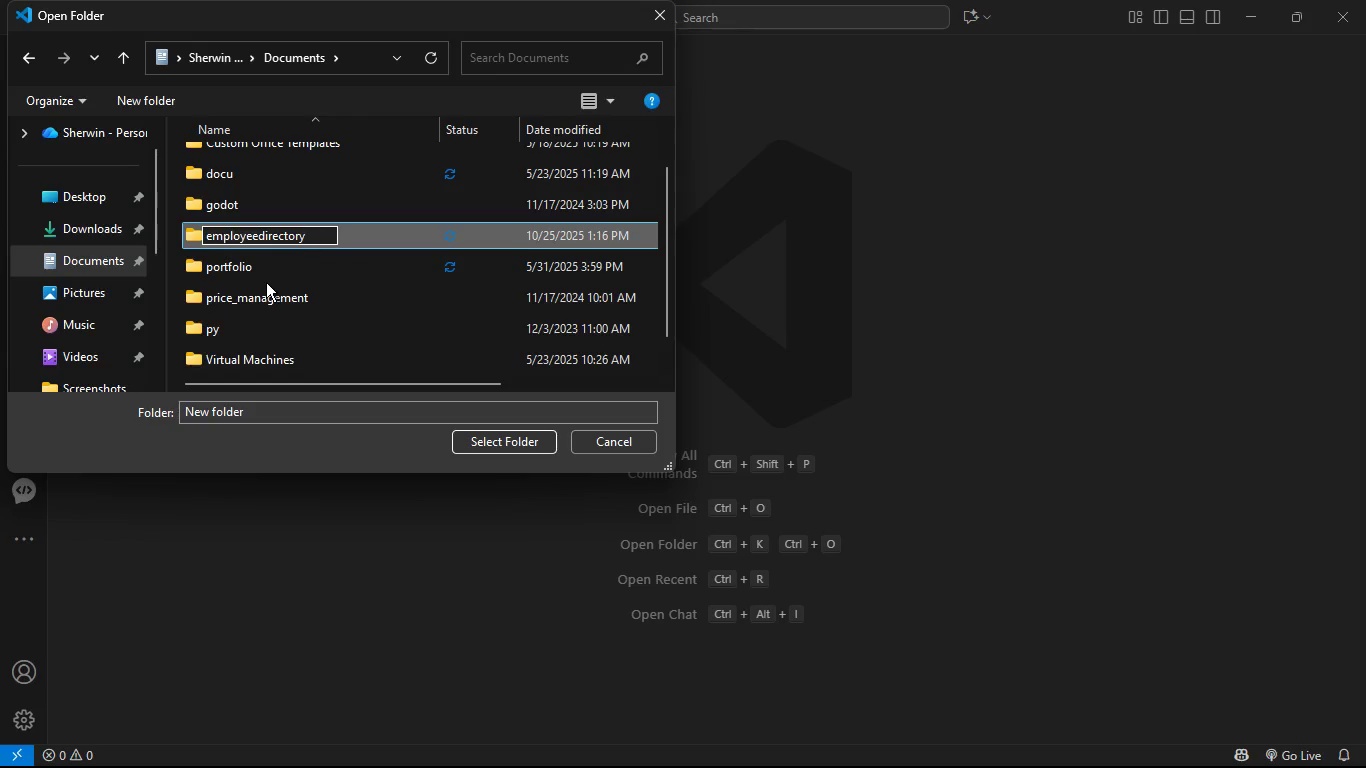 
key(Enter)
 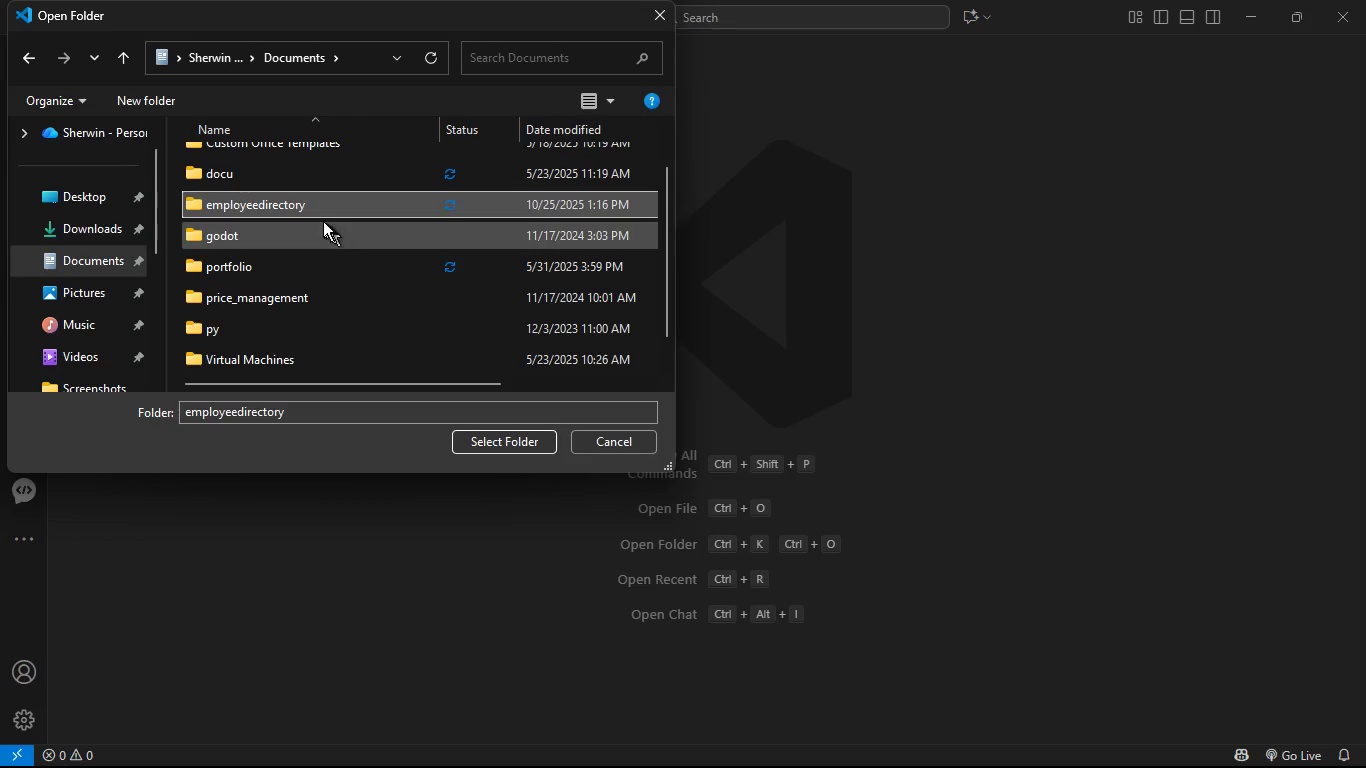 
double_click([309, 212])
 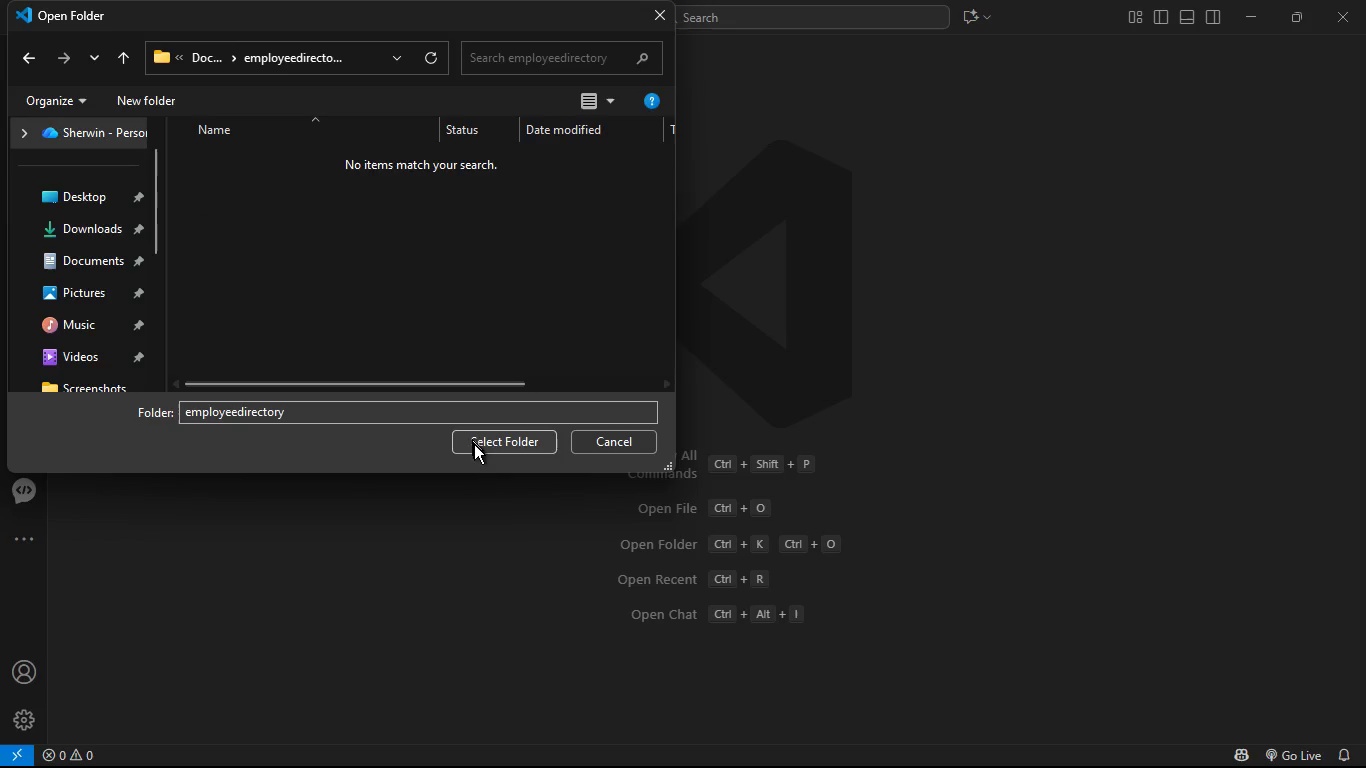 
left_click([474, 443])
 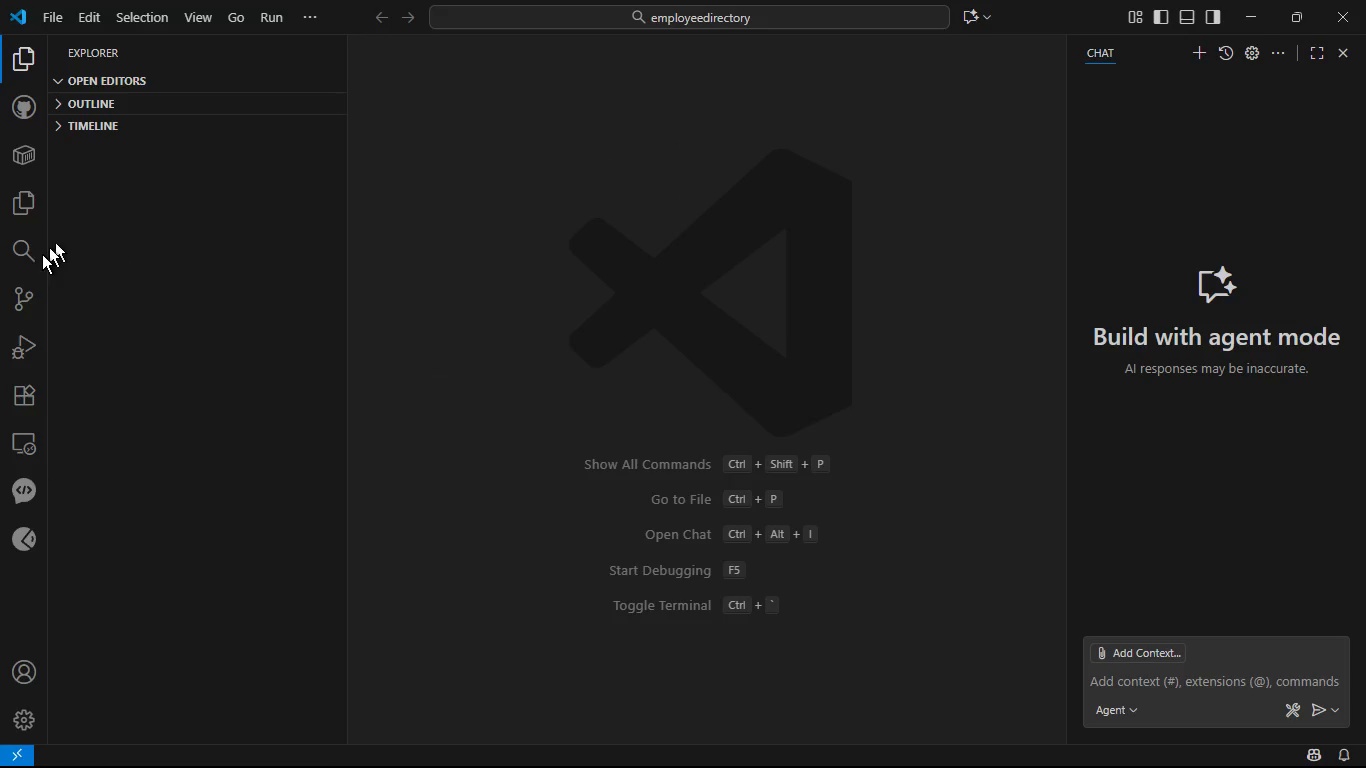 
left_click([18, 210])
 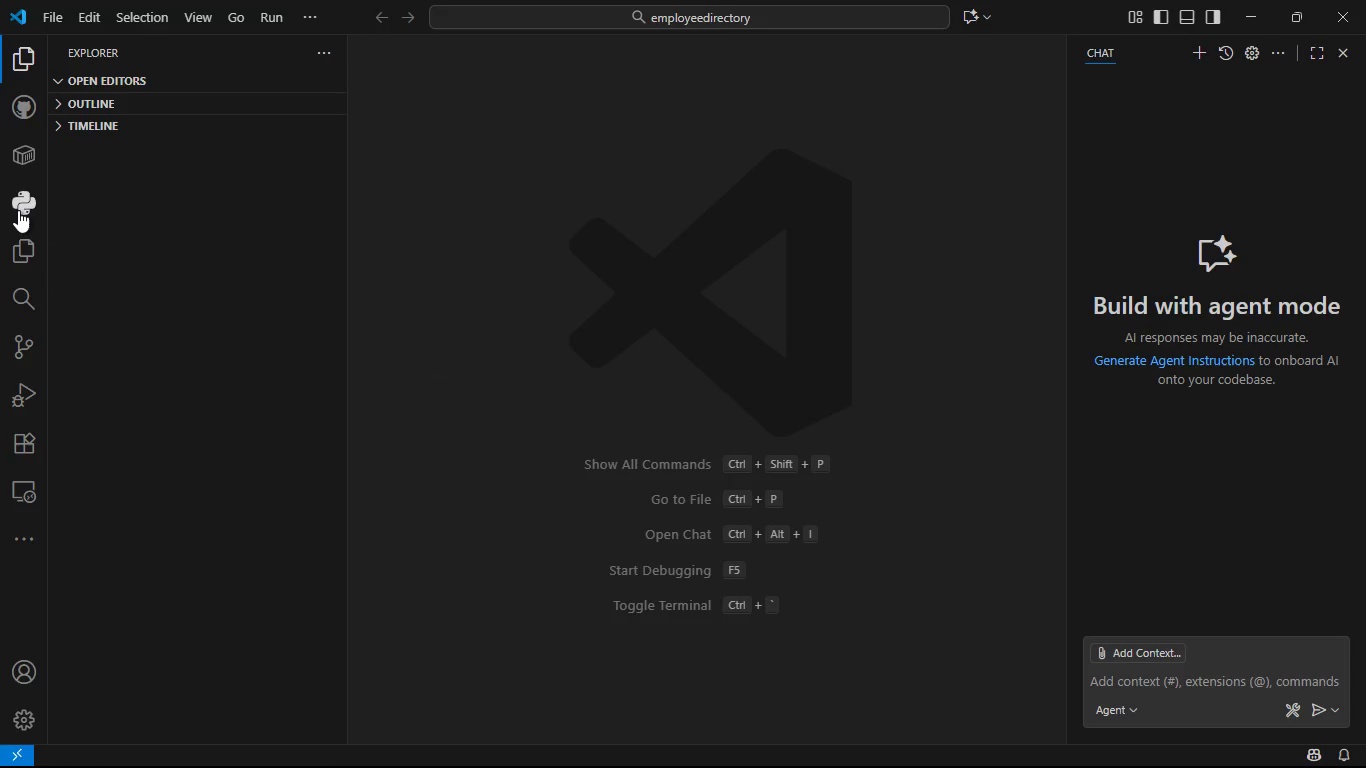 
left_click([18, 210])
 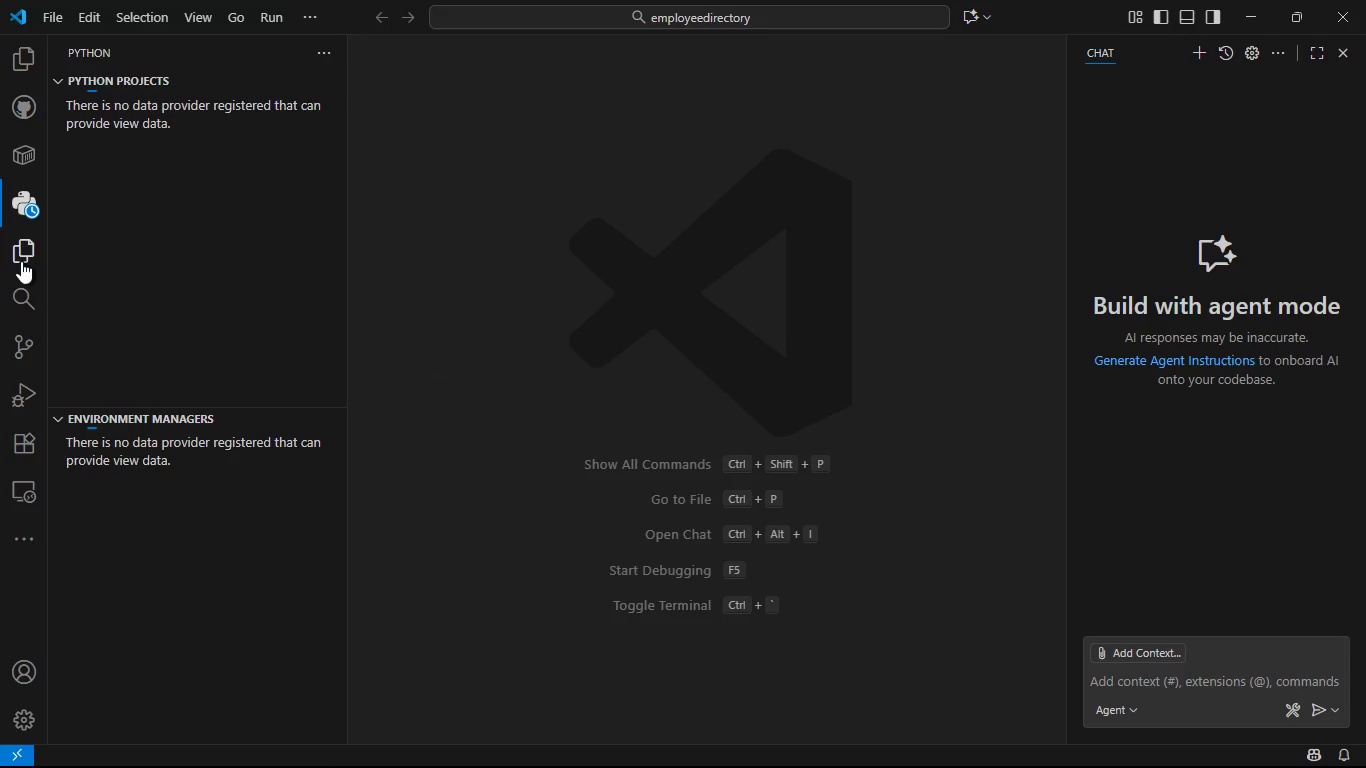 
left_click([21, 261])
 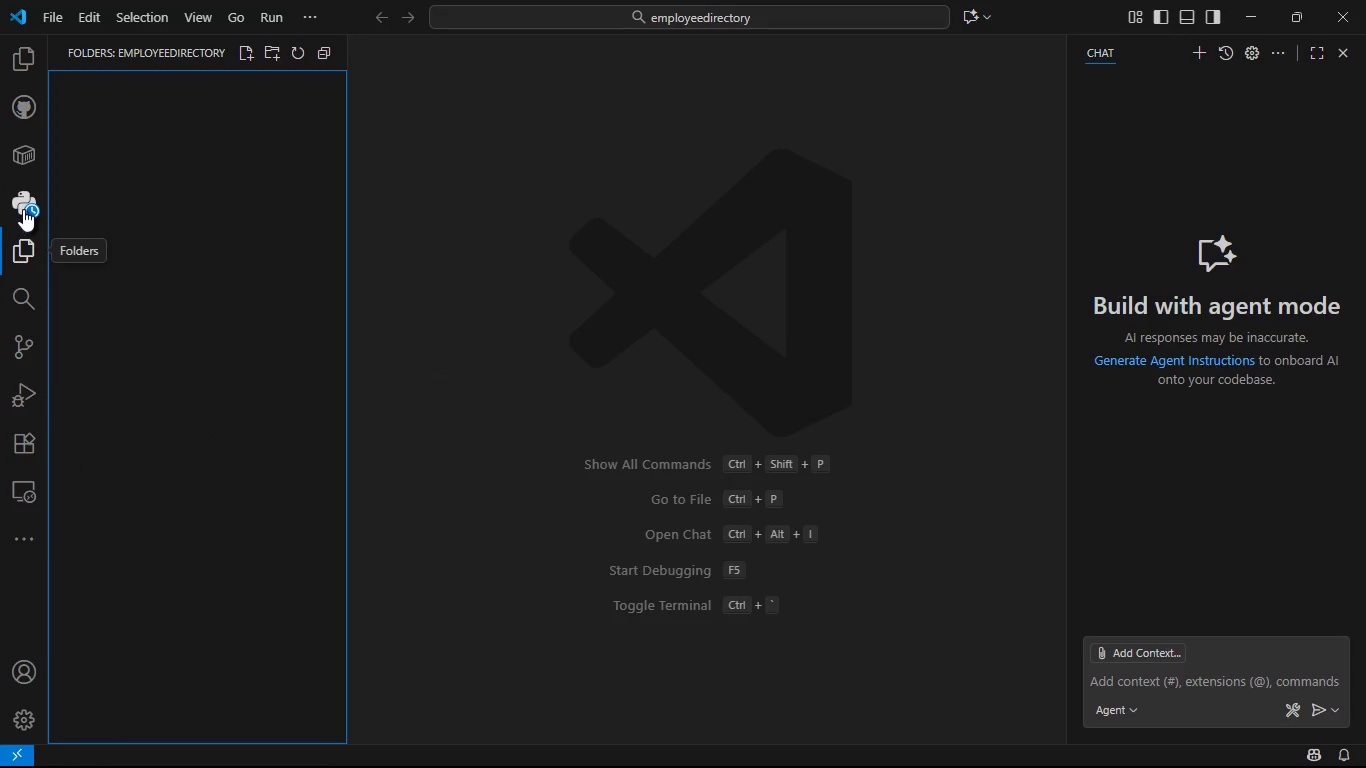 
left_click([23, 209])
 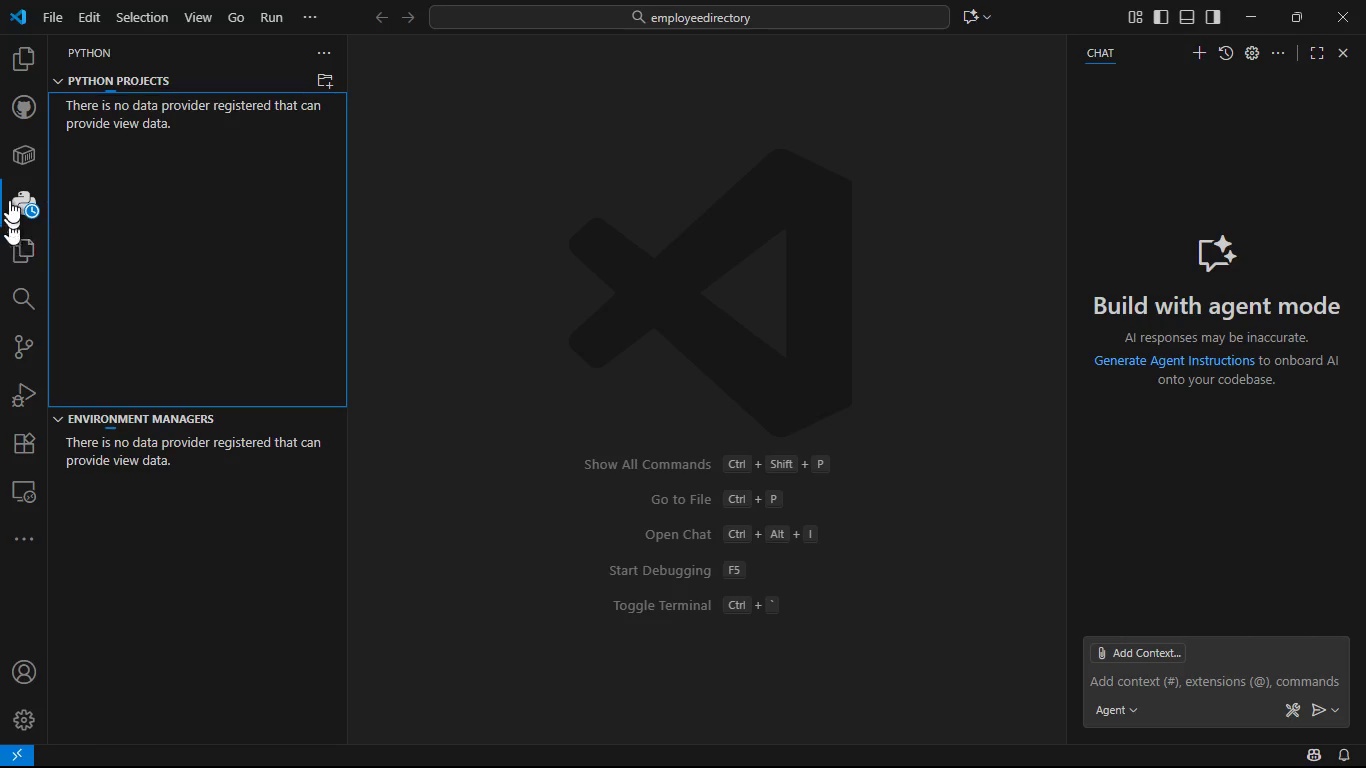 
left_click([9, 198])
 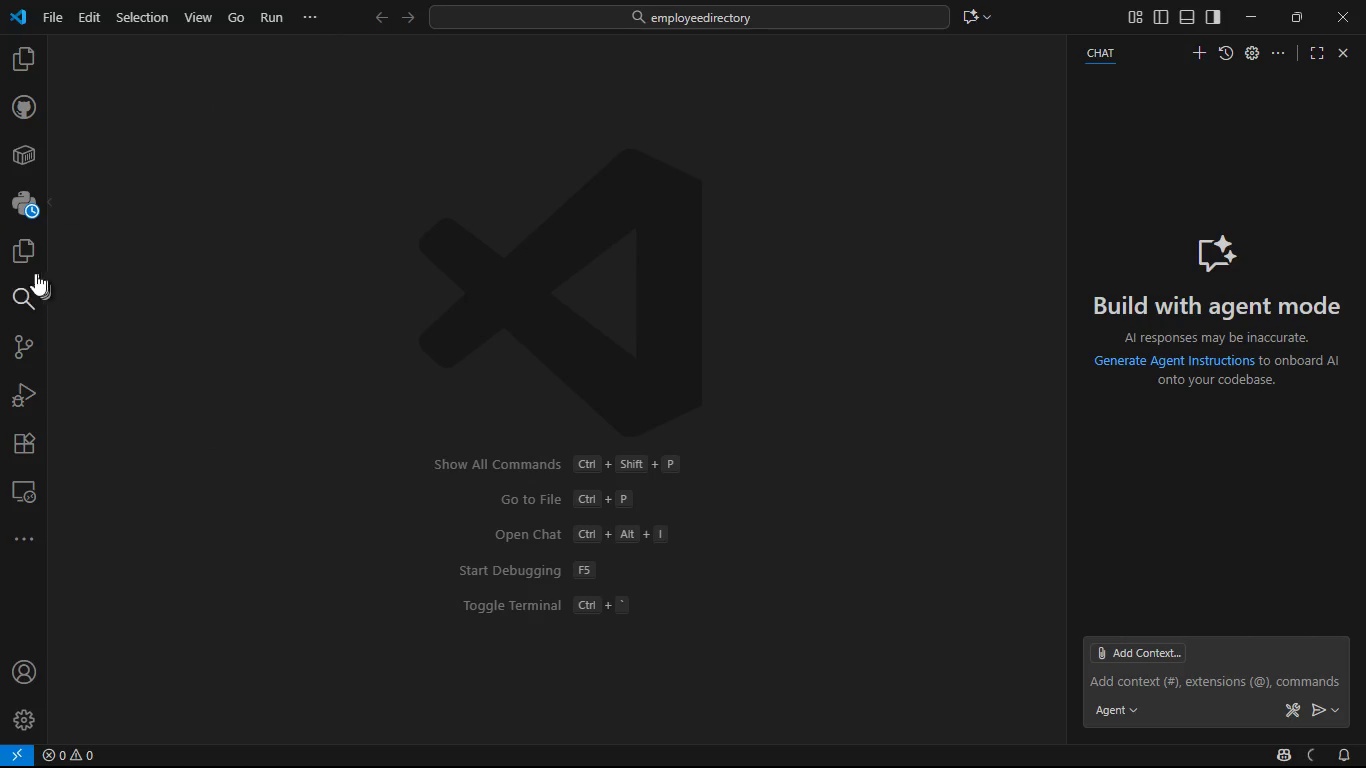 
left_click([29, 265])
 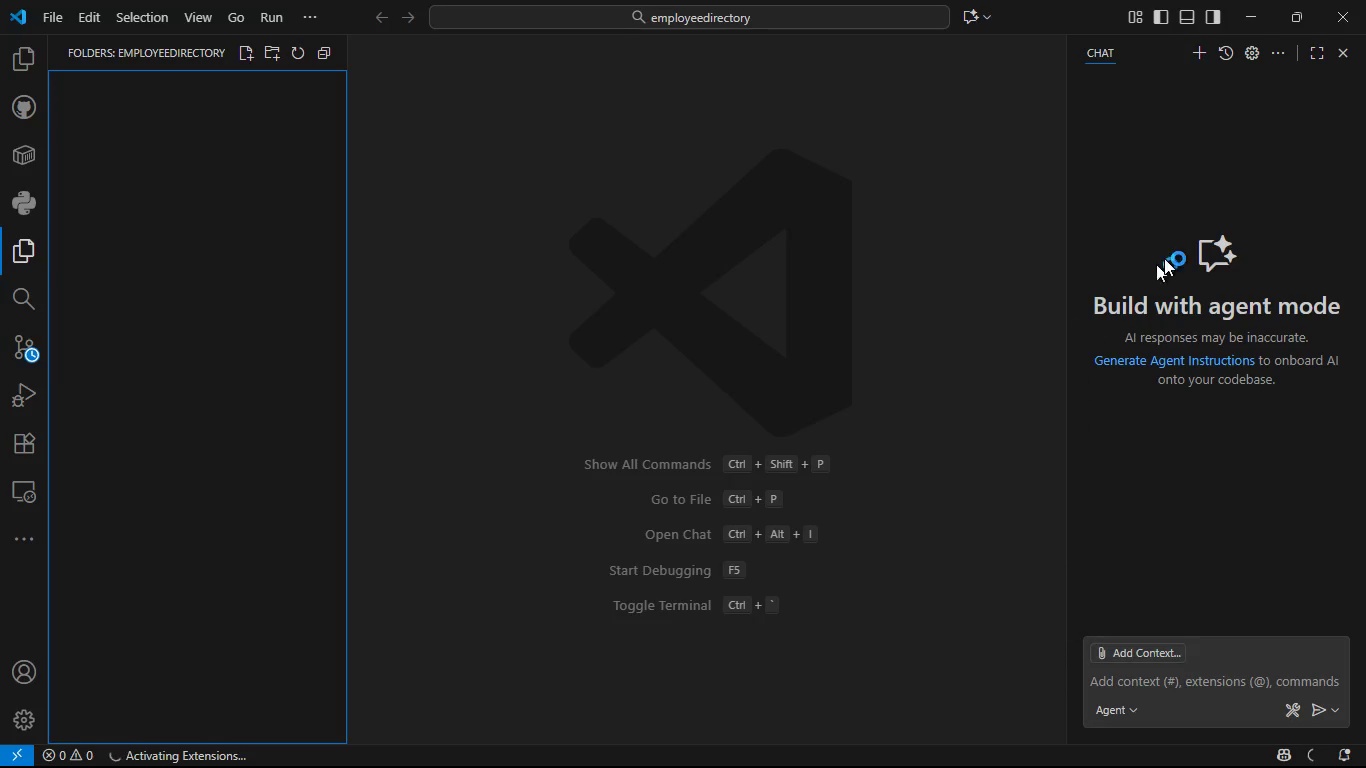 
left_click([1342, 58])
 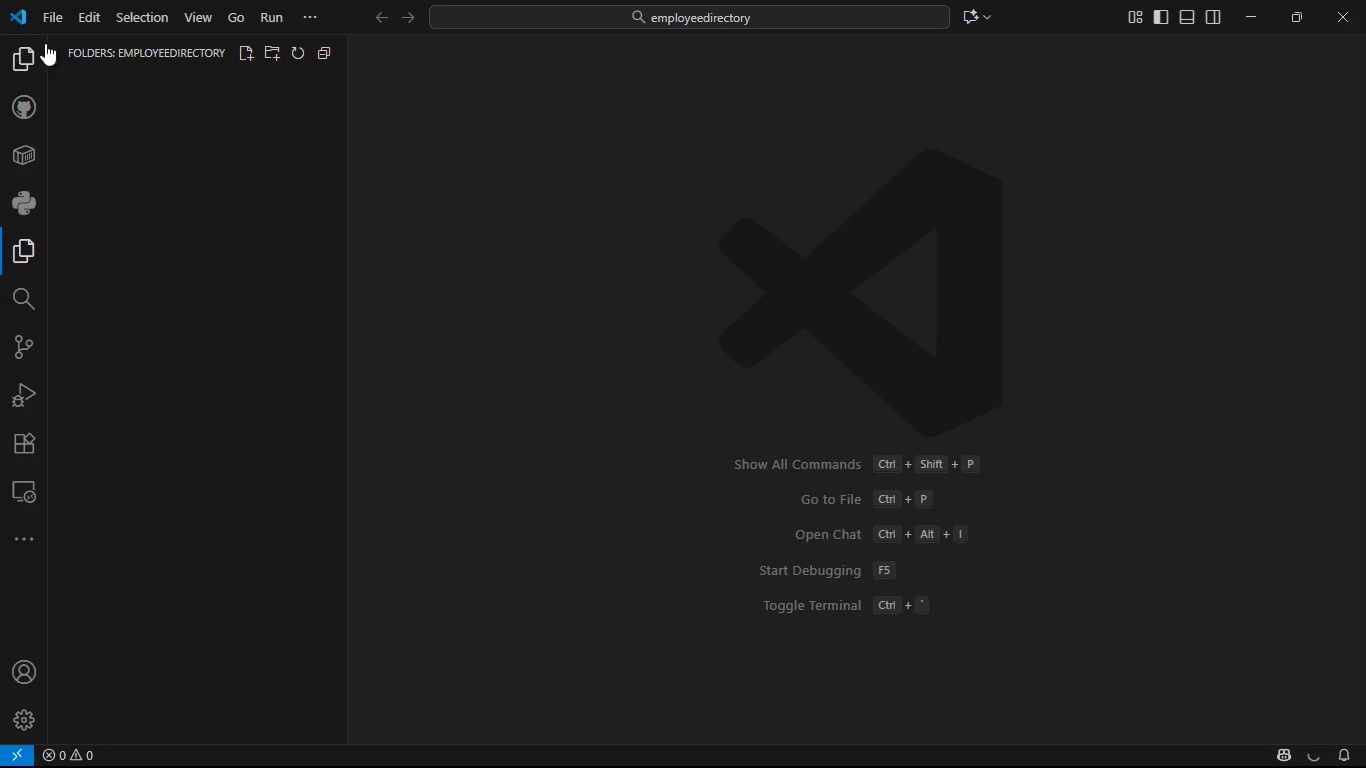 
left_click([49, 26])
 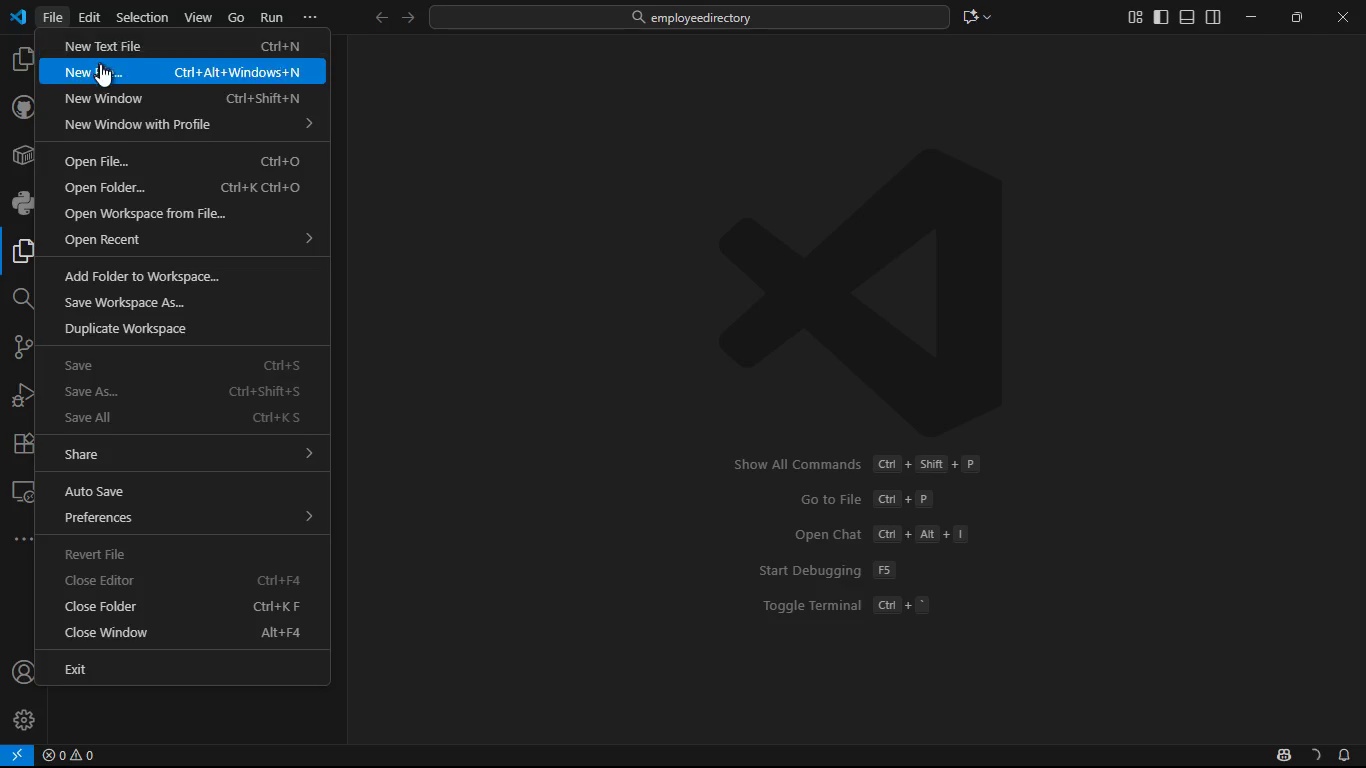 
left_click([101, 66])
 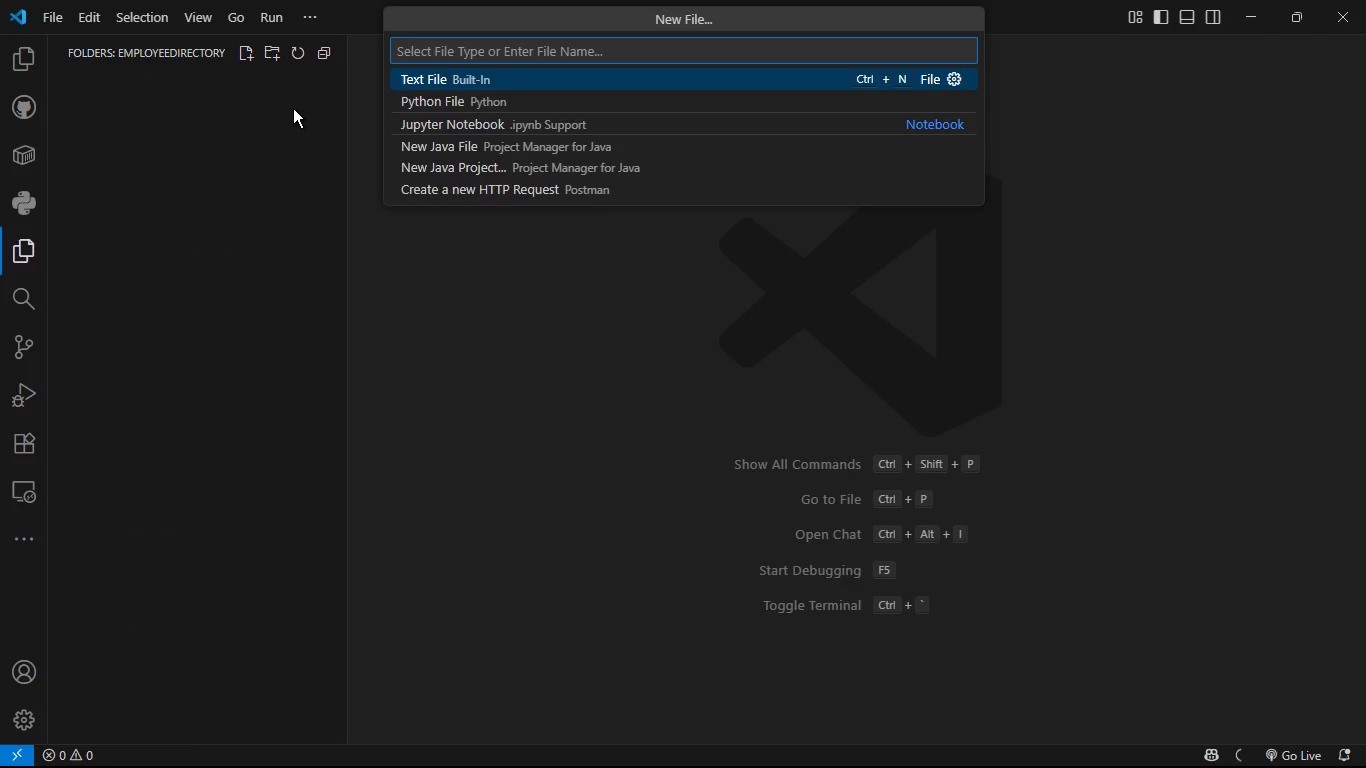 
type(index.html)
 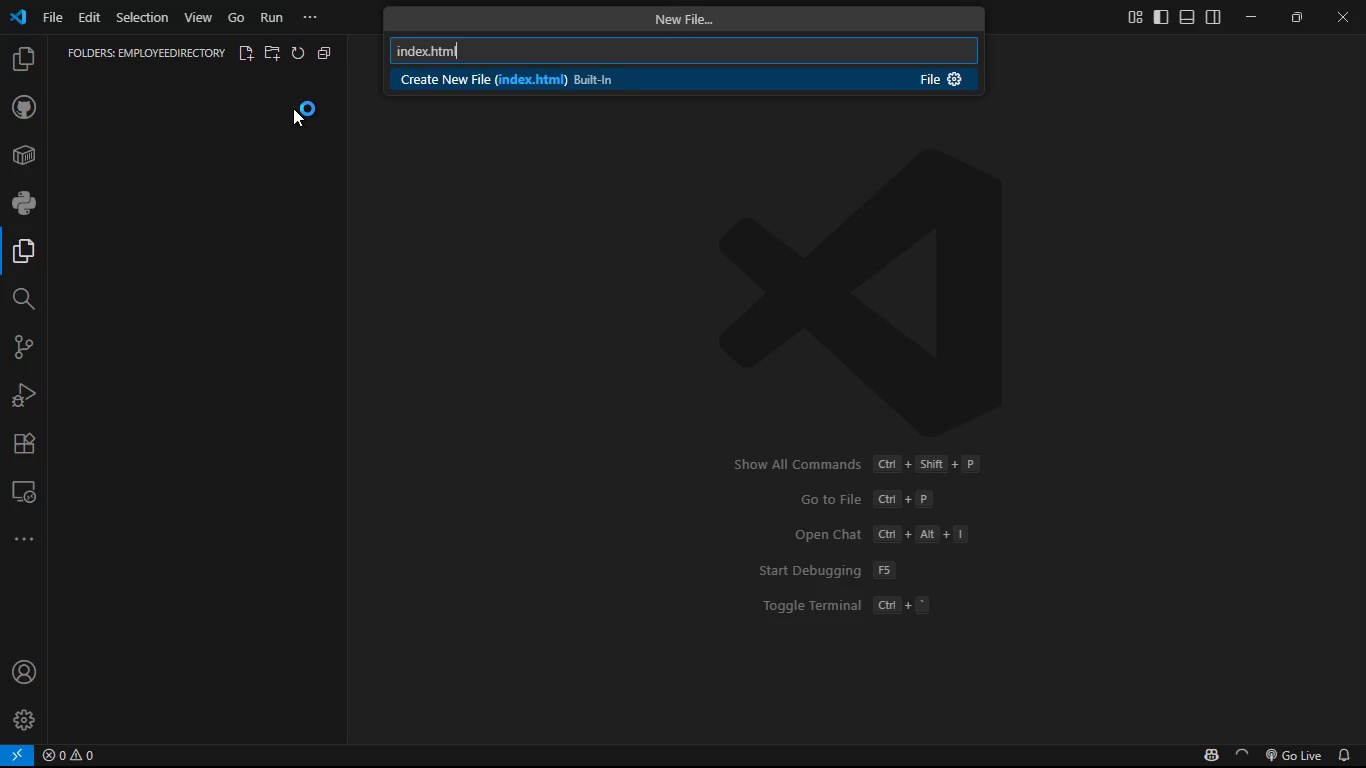 
key(Enter)
 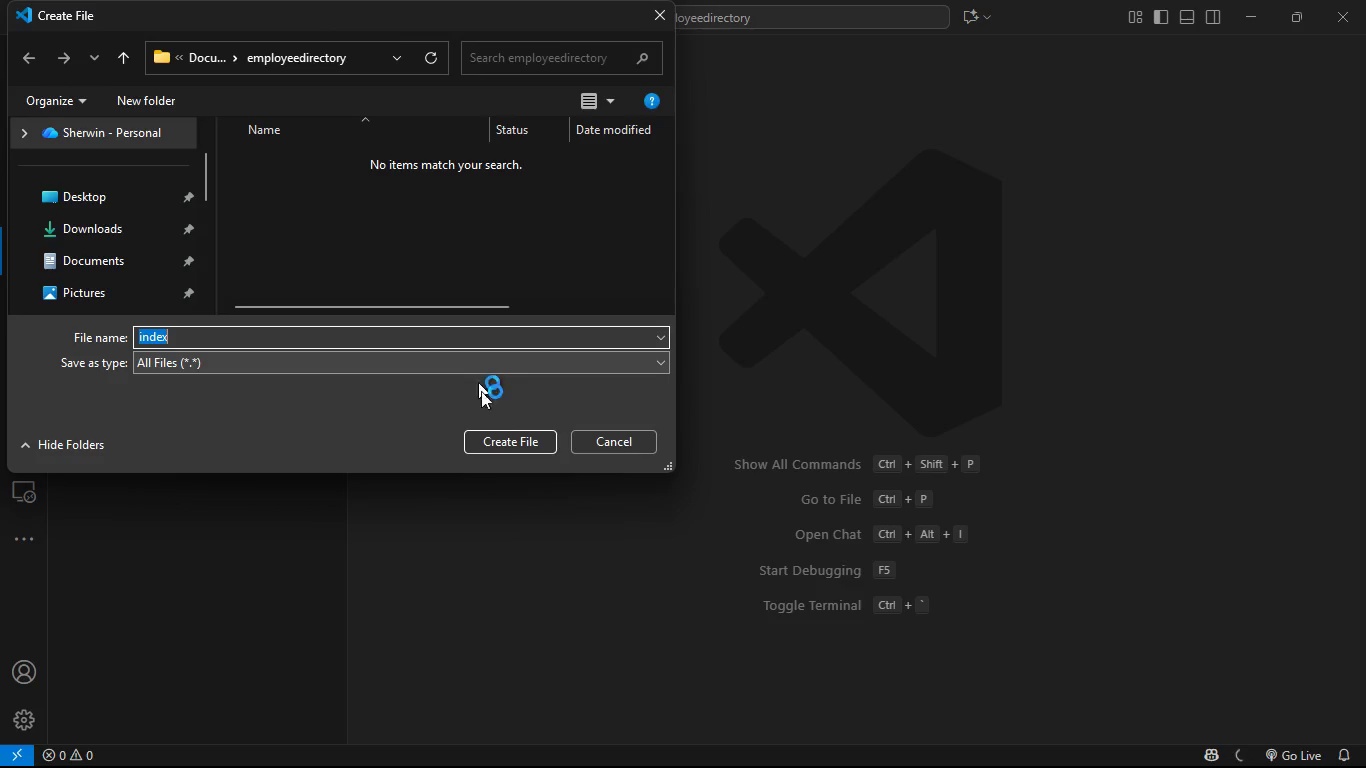 
left_click([508, 442])
 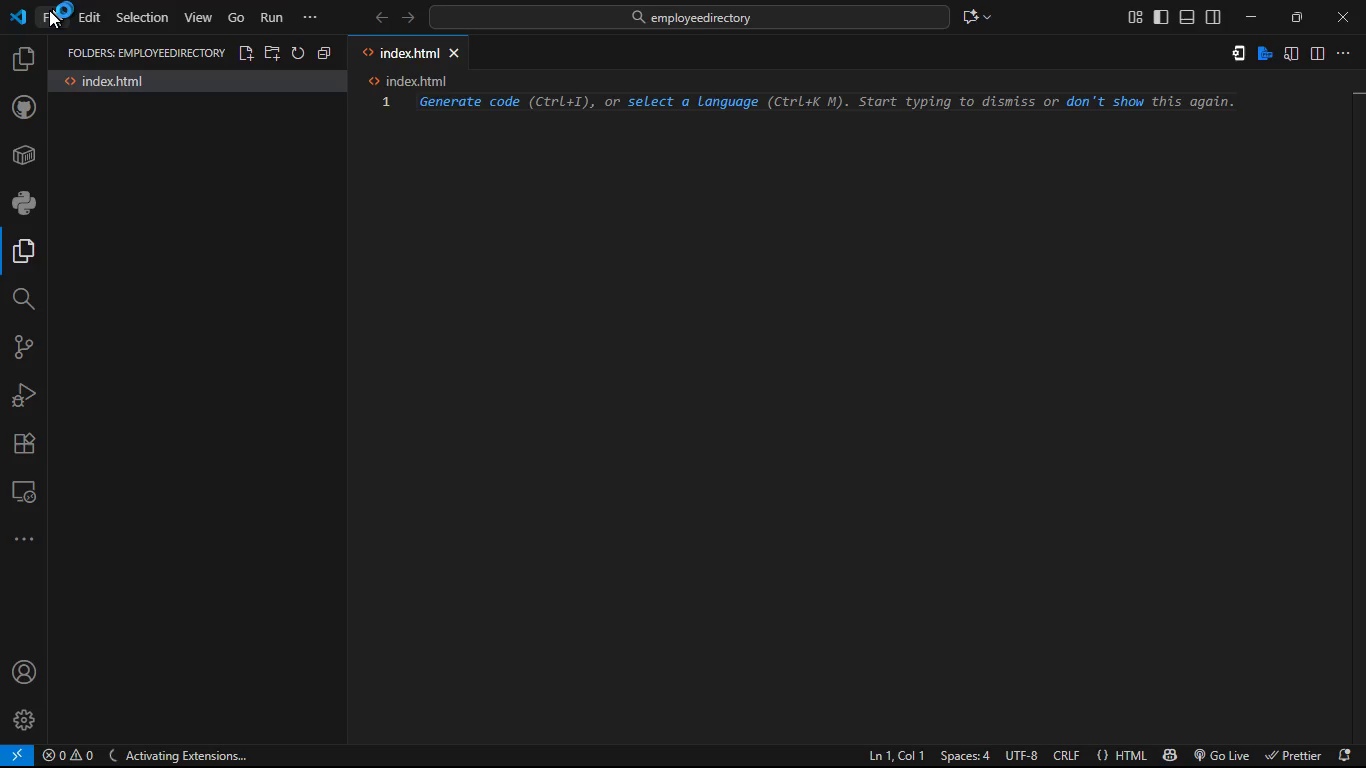 
left_click([49, 10])
 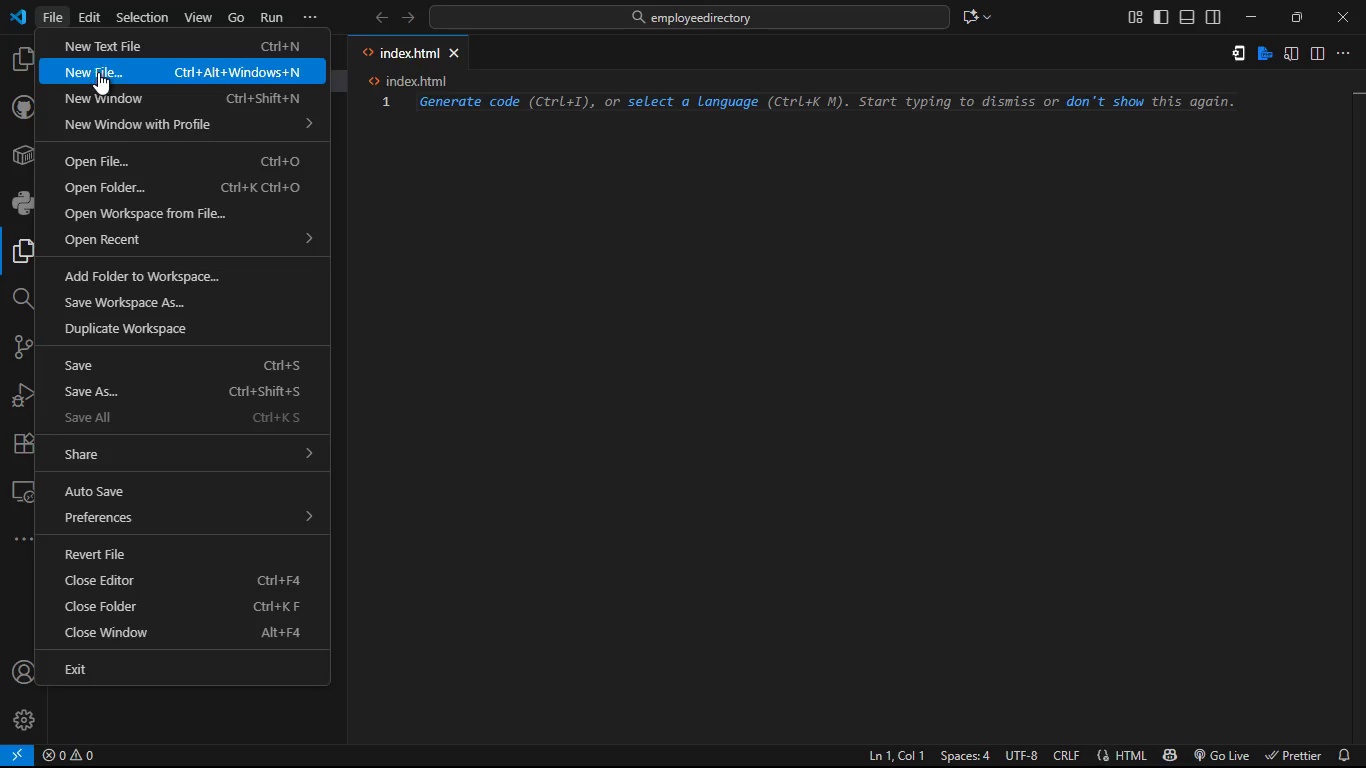 
left_click([98, 72])
 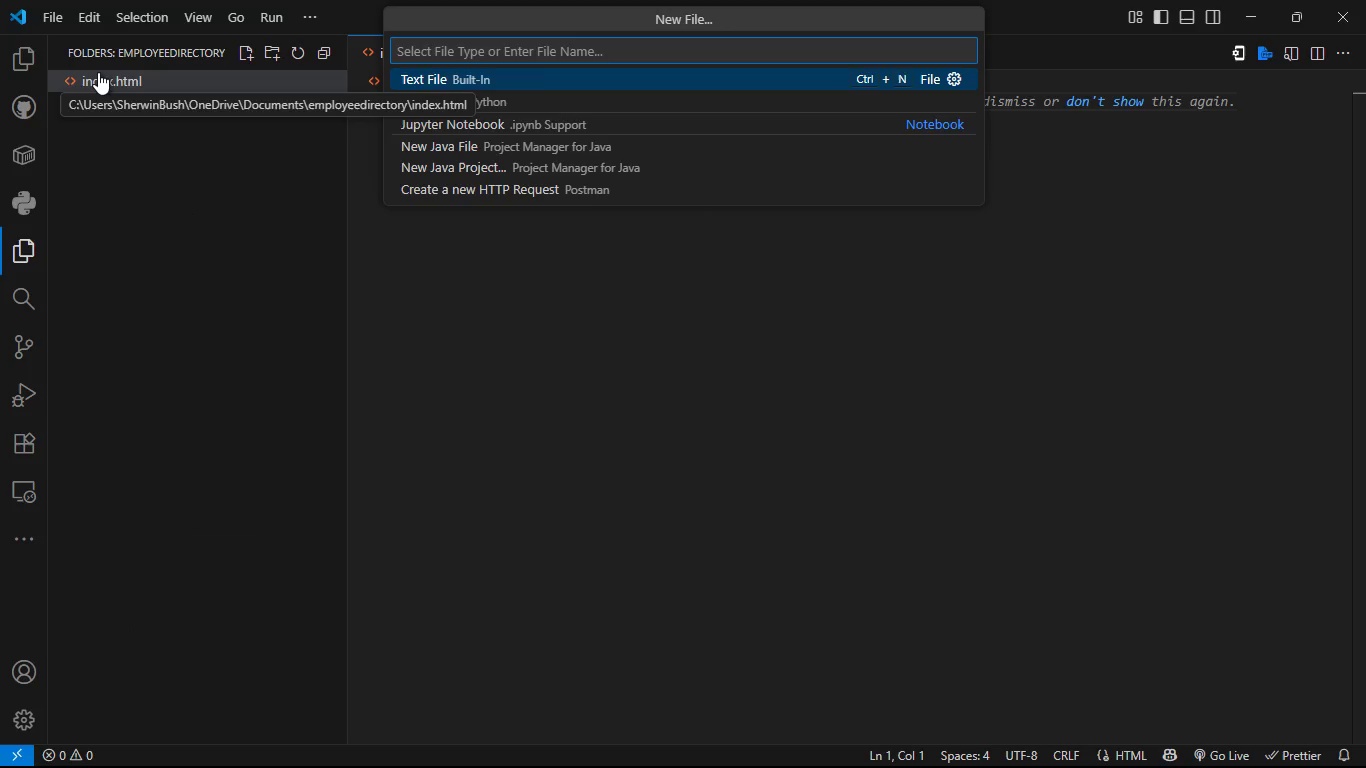 
type(css.syl)
key(Backspace)
key(Backspace)
type(tyle)
 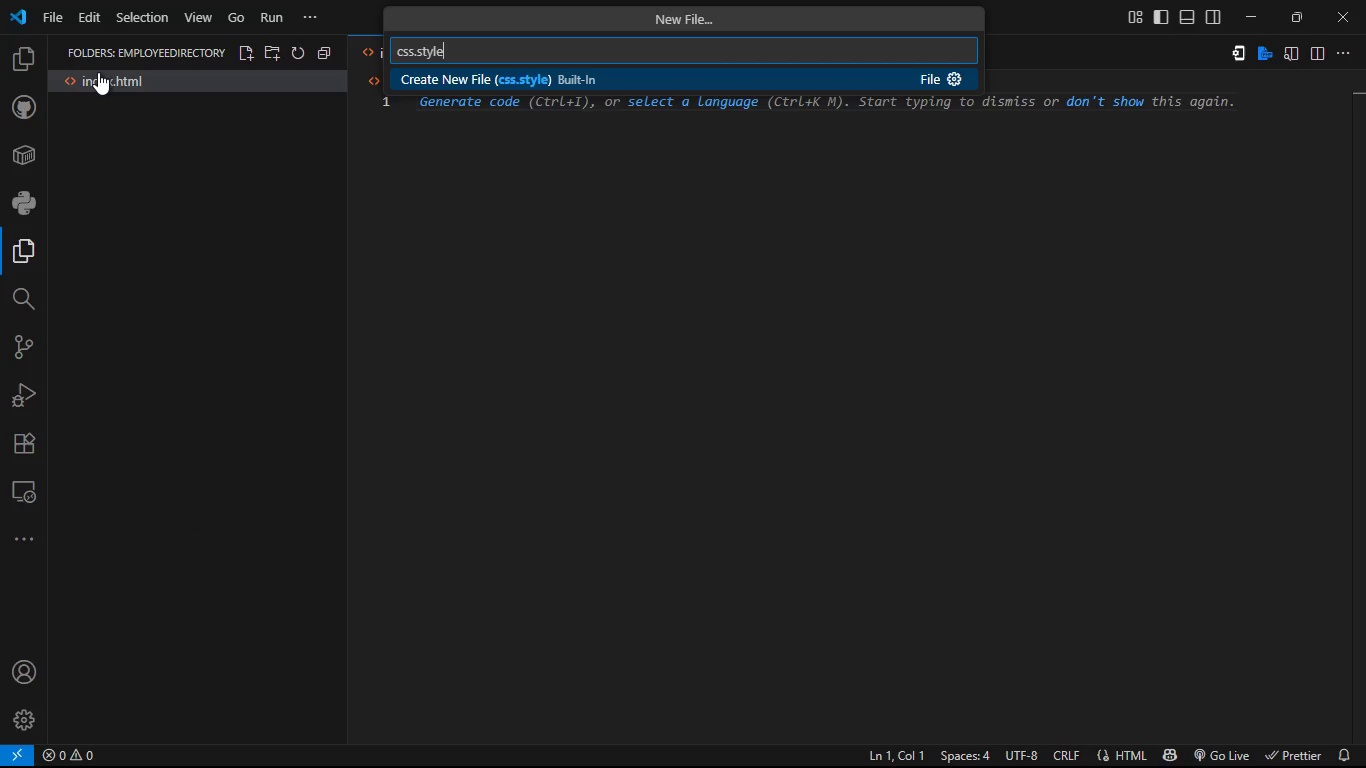 
key(Enter)
 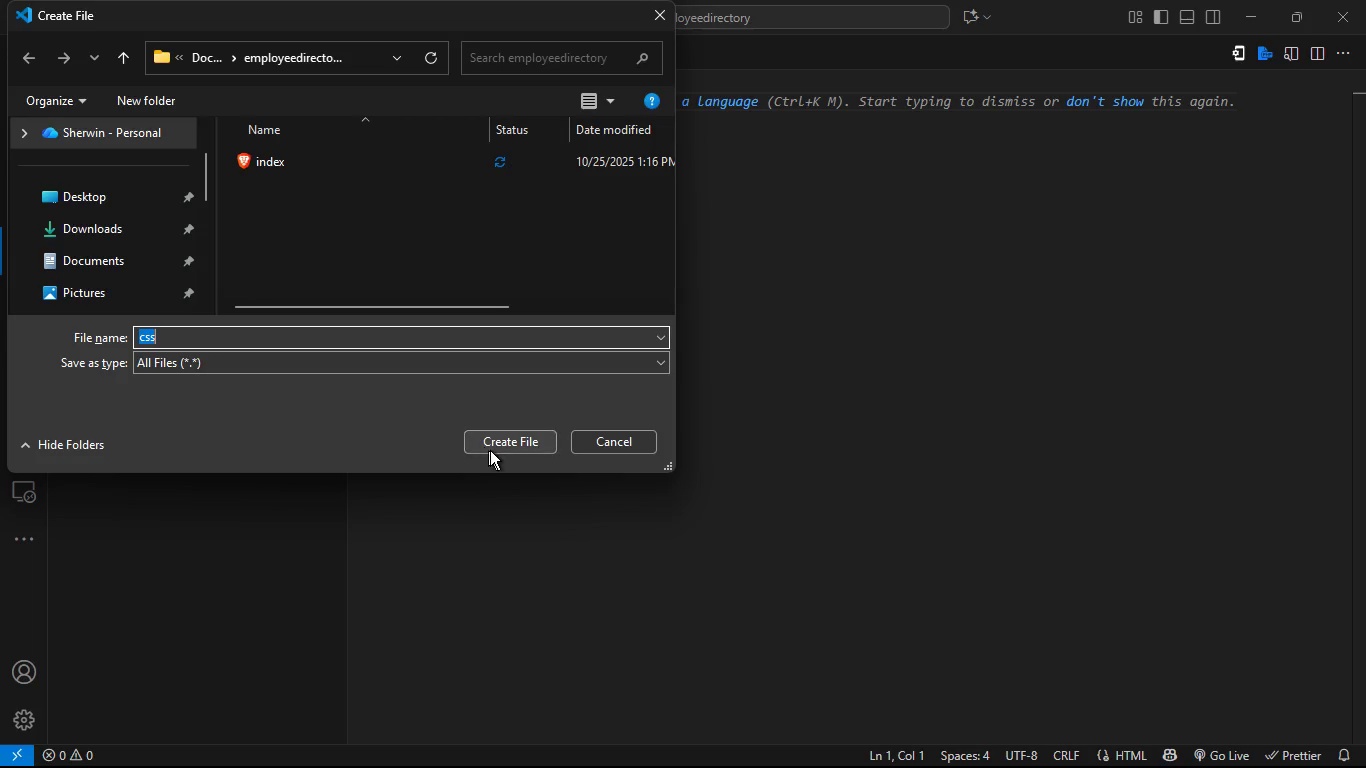 
left_click([503, 441])
 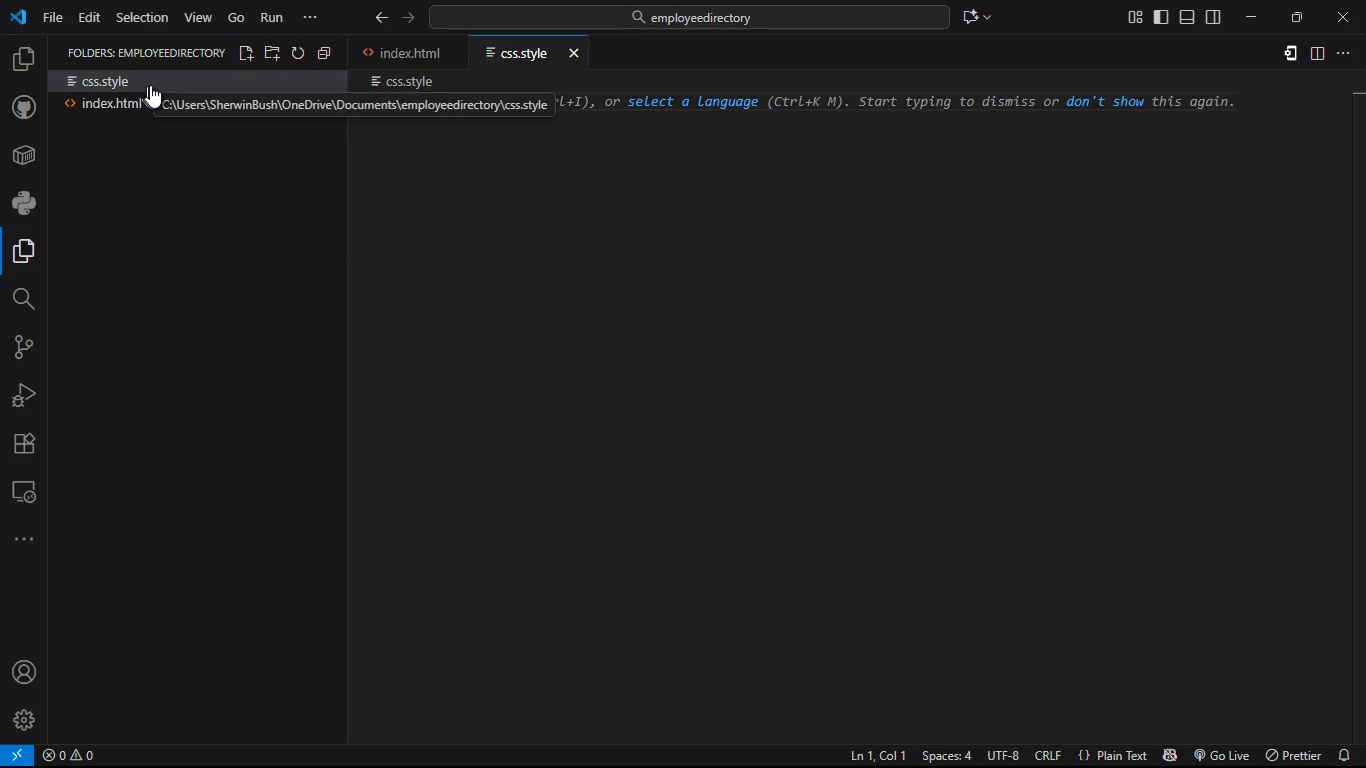 
right_click([150, 85])
 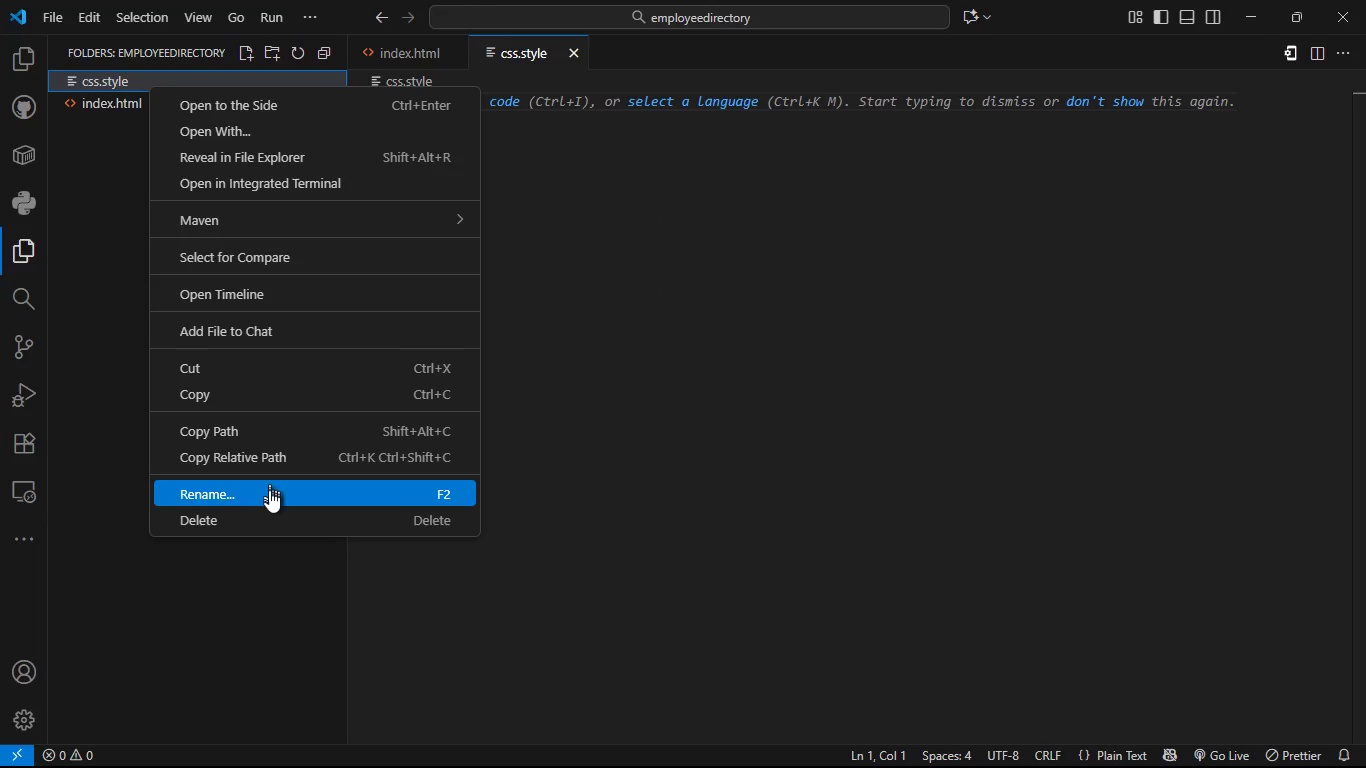 
left_click([269, 491])
 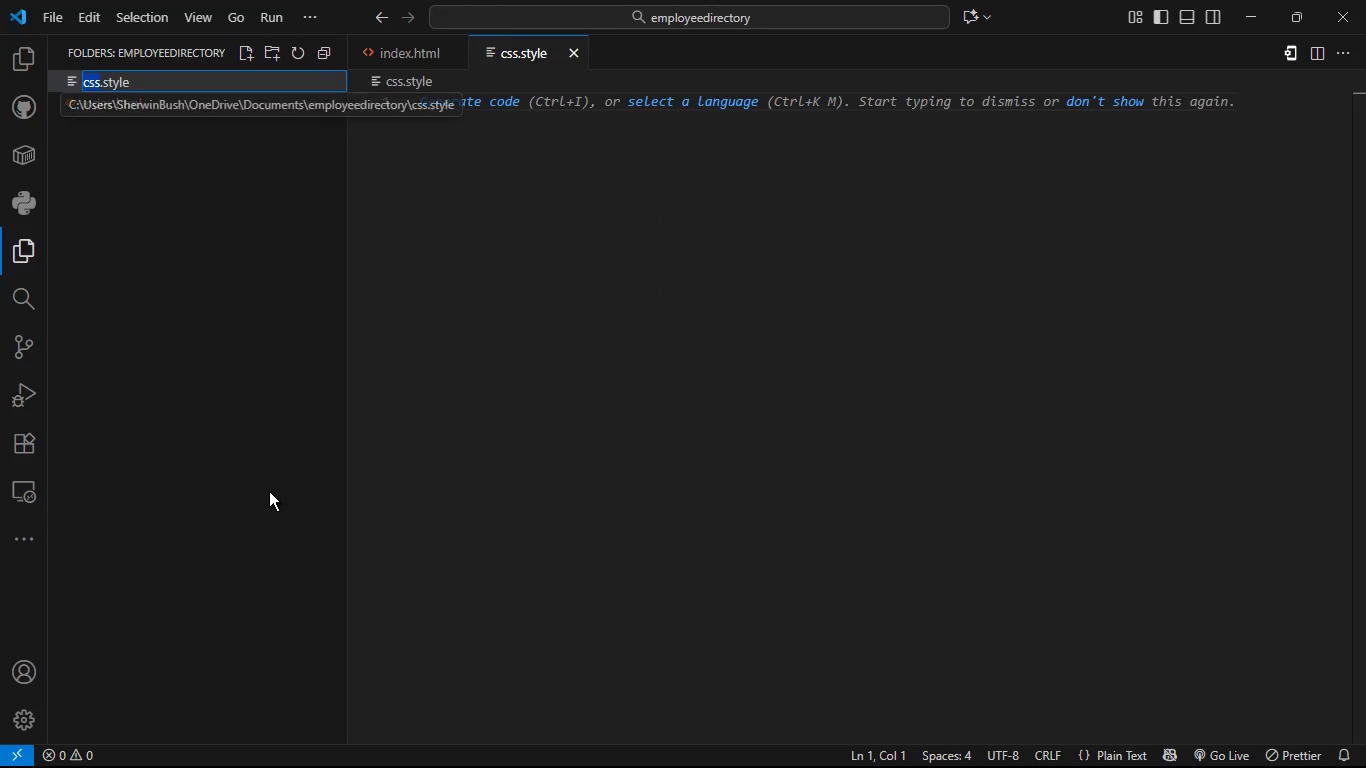 
key(Backspace)
key(Backspace)
key(Backspace)
key(Backspace)
key(Backspace)
key(Backspace)
key(Backspace)
type(style.cc)
key(Backspace)
type(ss)
 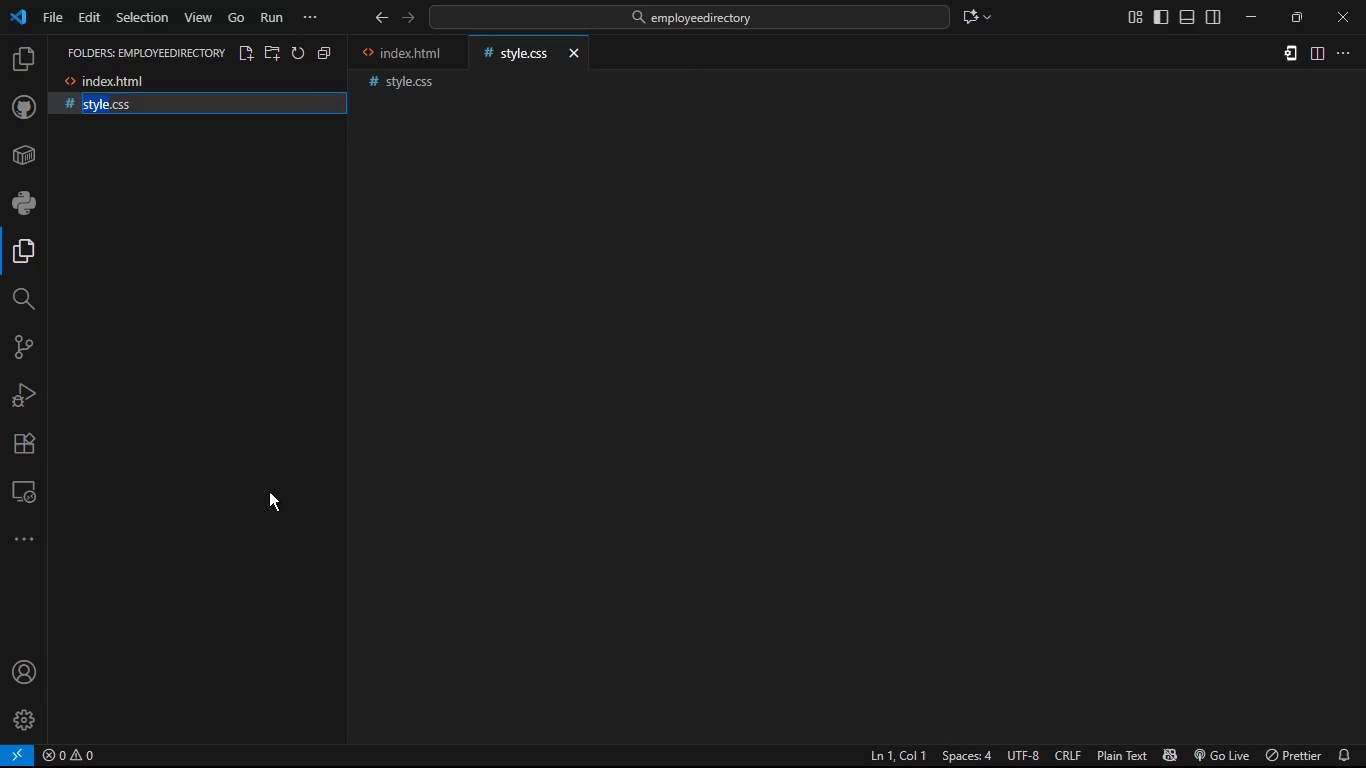 
hold_key(key=ArrowRight, duration=0.86)
 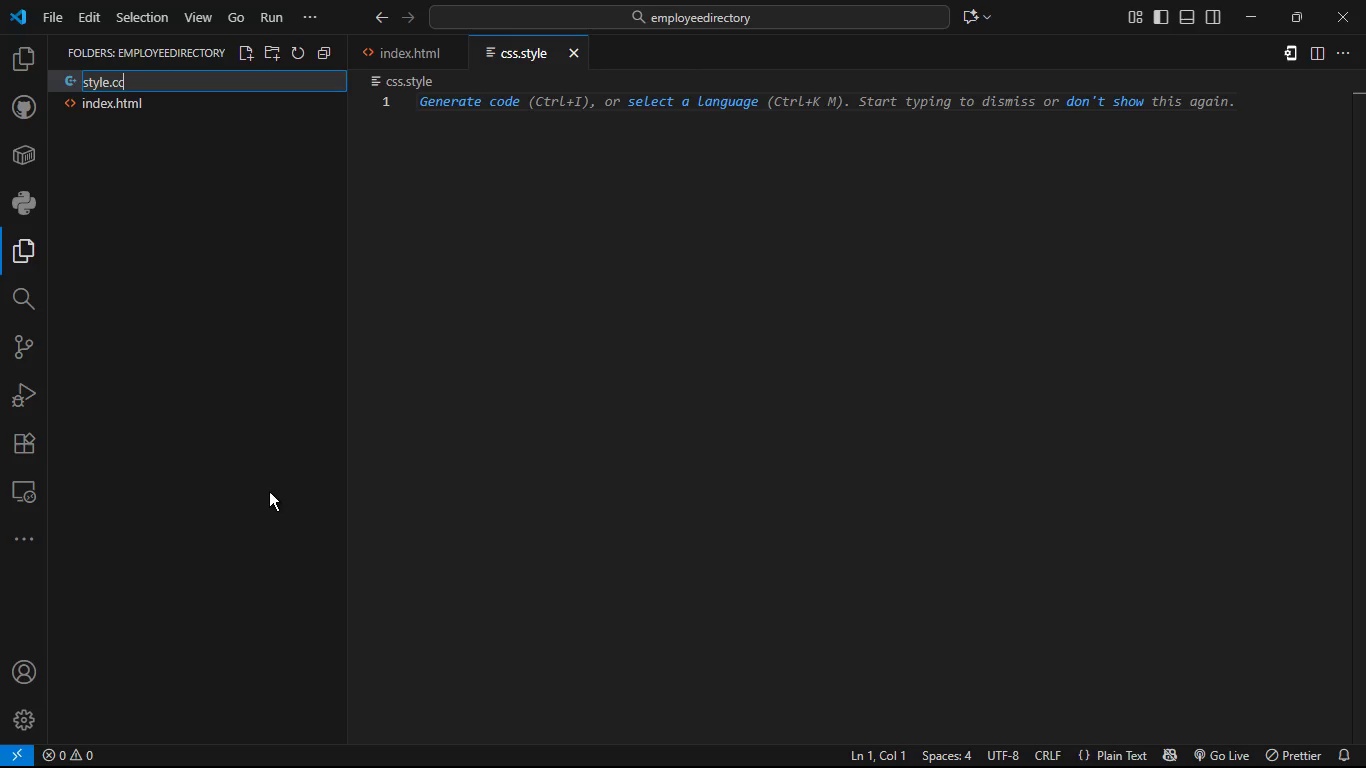 
key(Enter)
 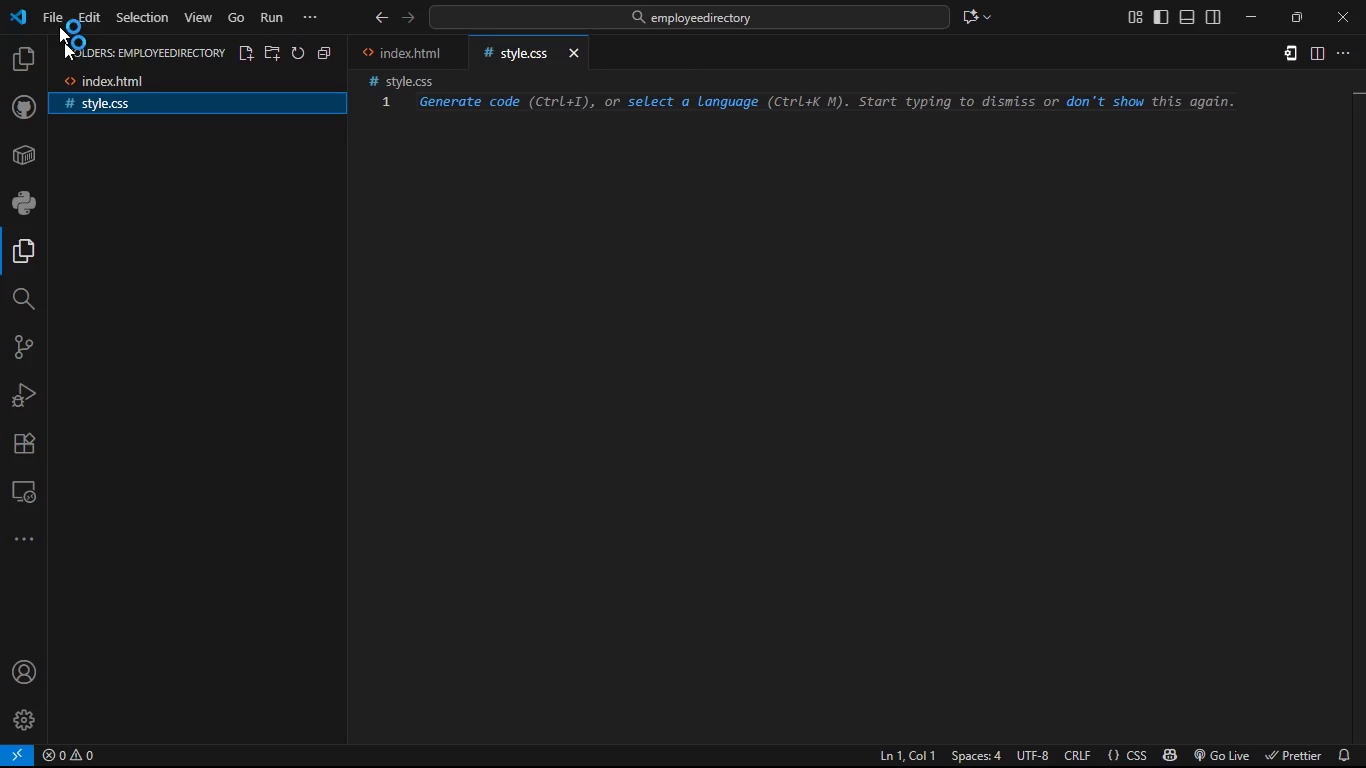 
left_click([57, 20])
 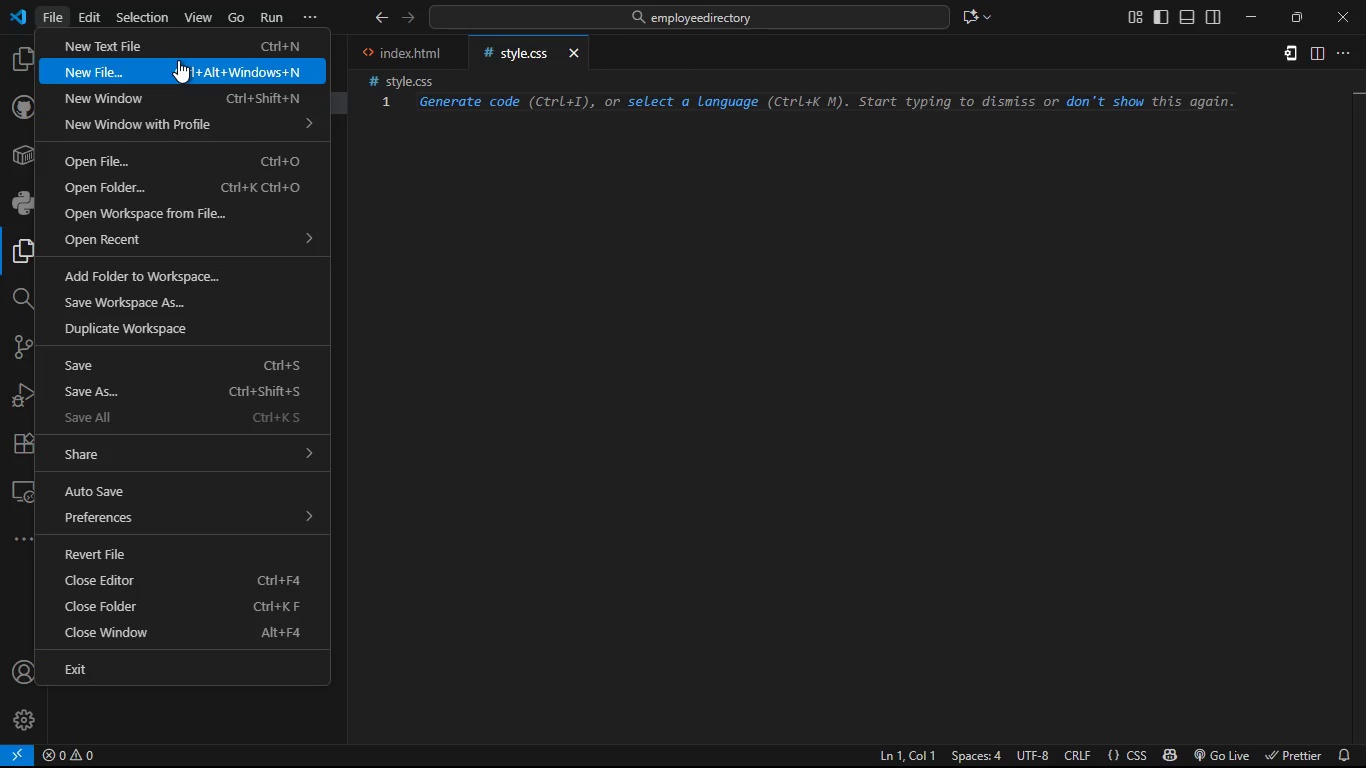 
left_click([178, 60])
 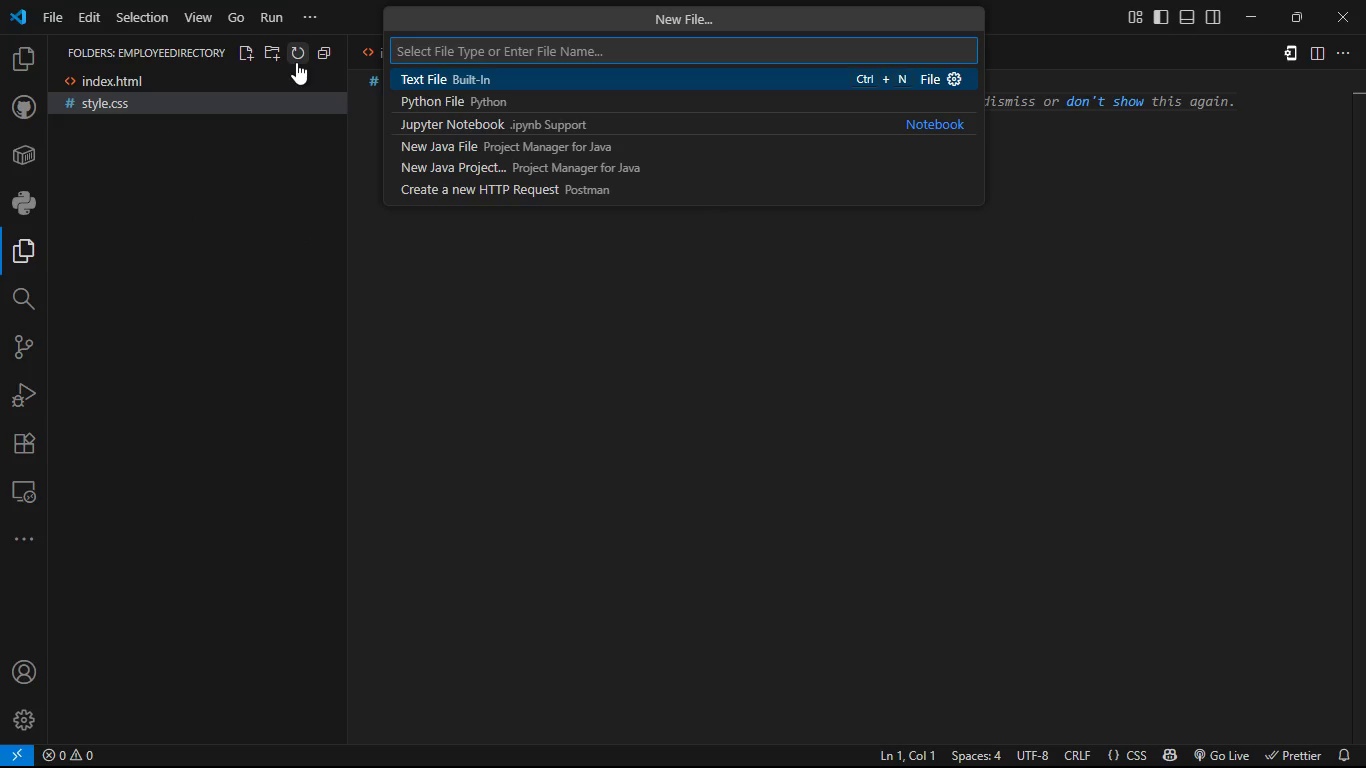 
type(script.js)
 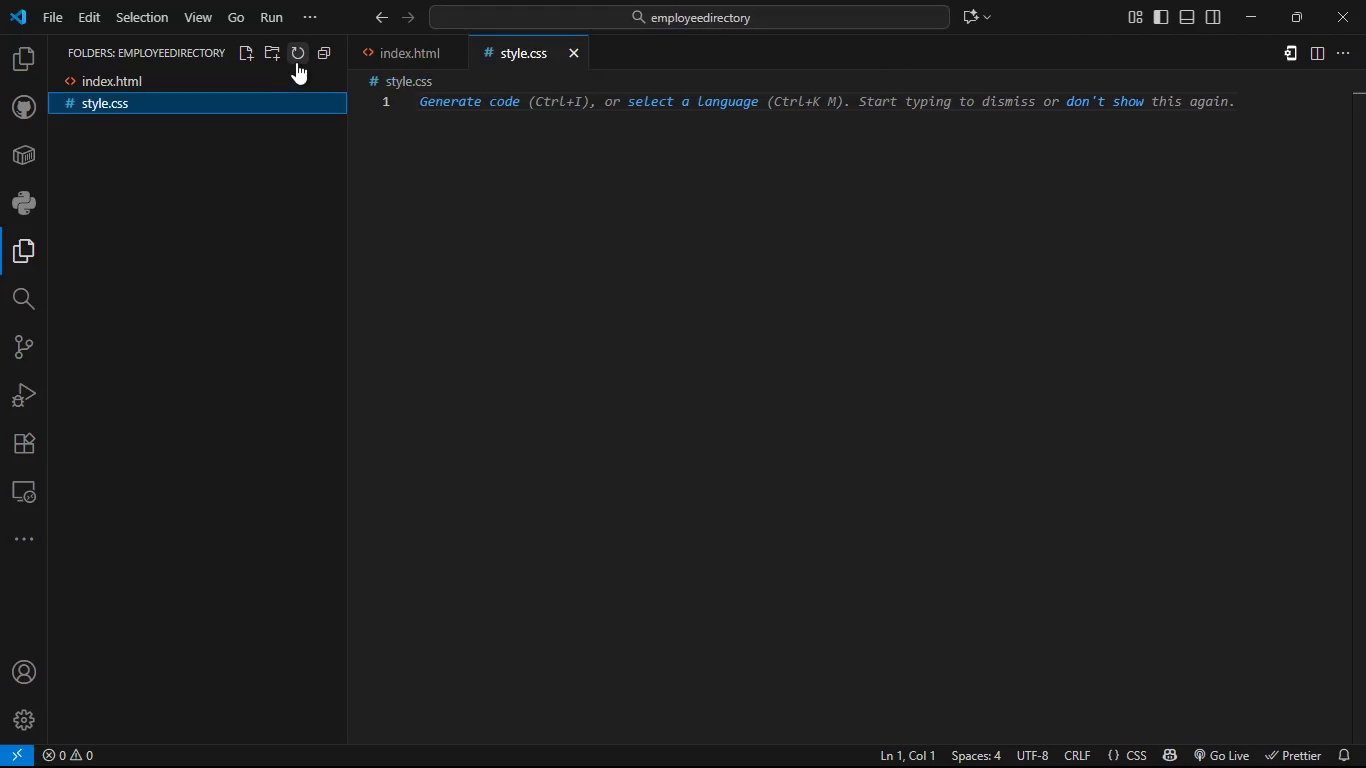 
key(Enter)
 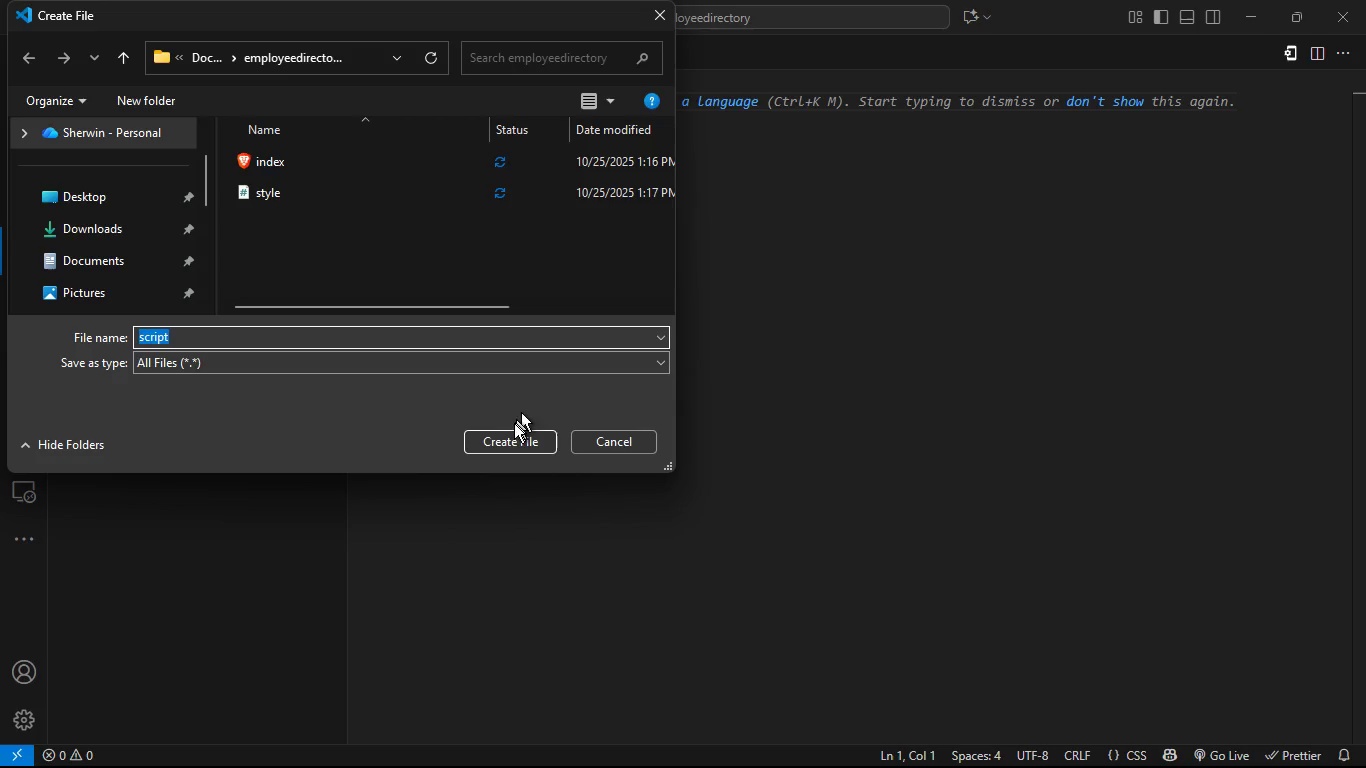 
wait(5.9)
 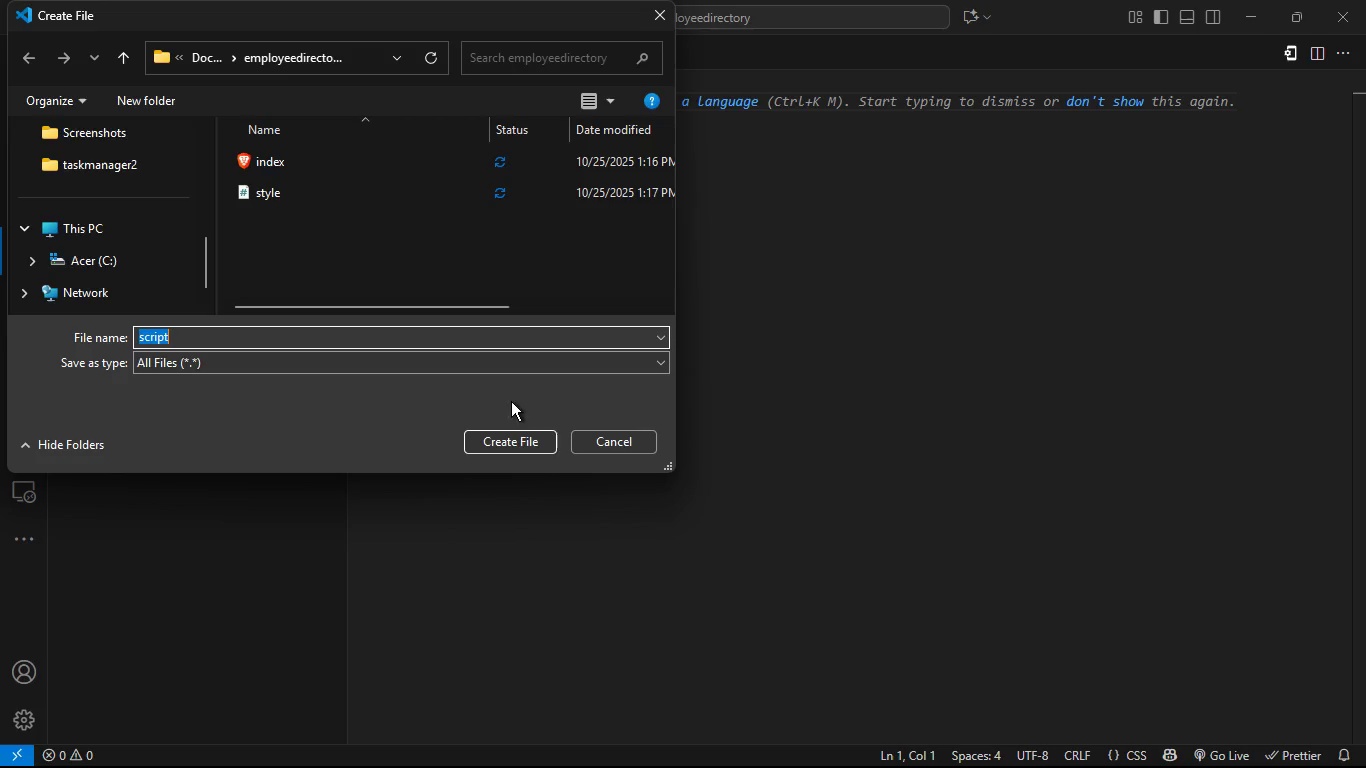 
left_click([508, 440])
 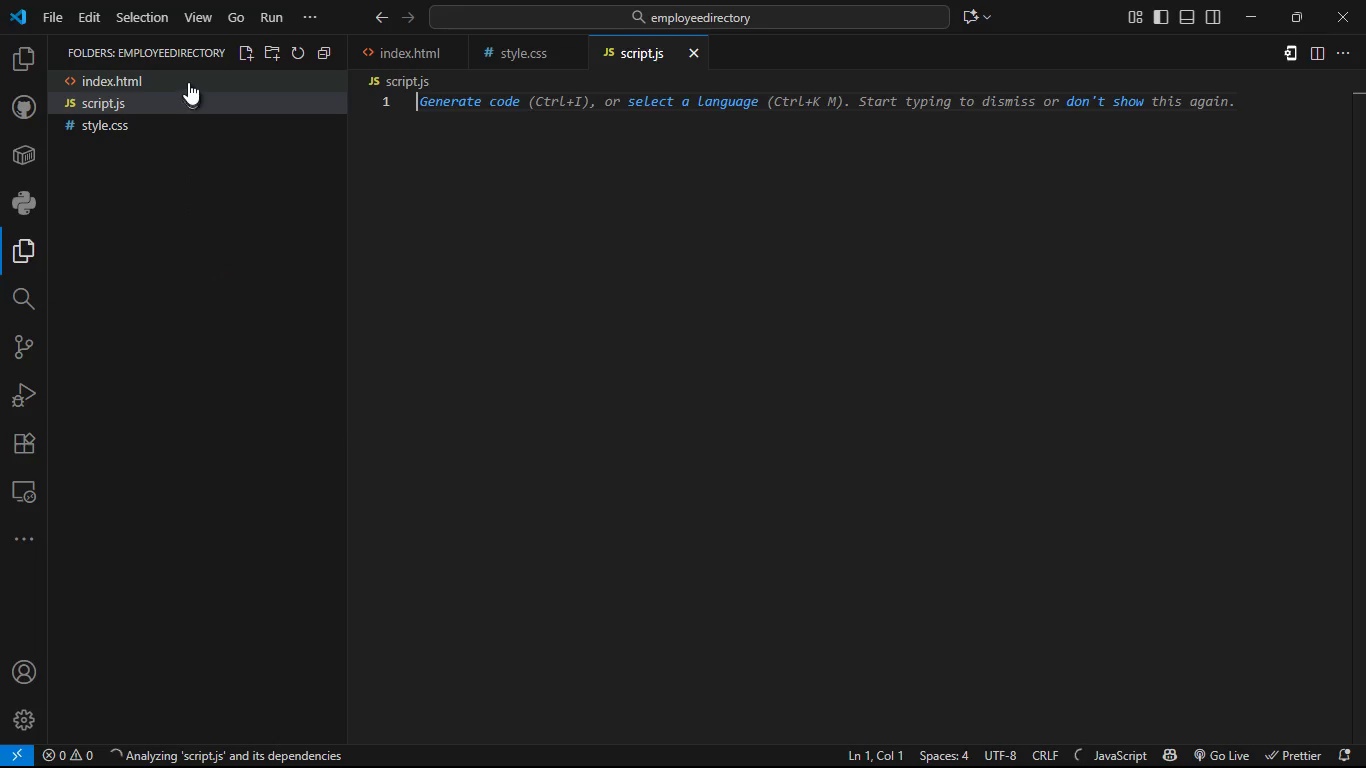 
left_click([187, 82])
 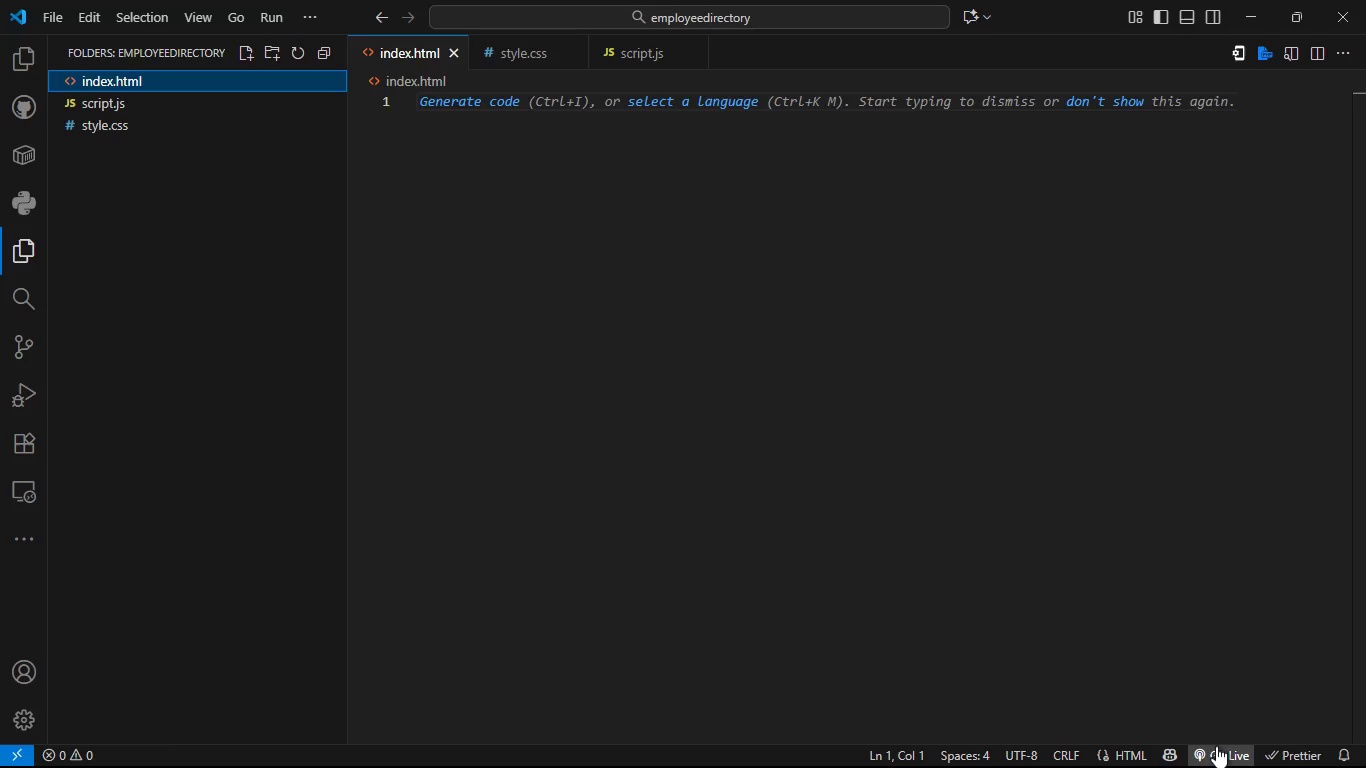 
left_click([1216, 755])
 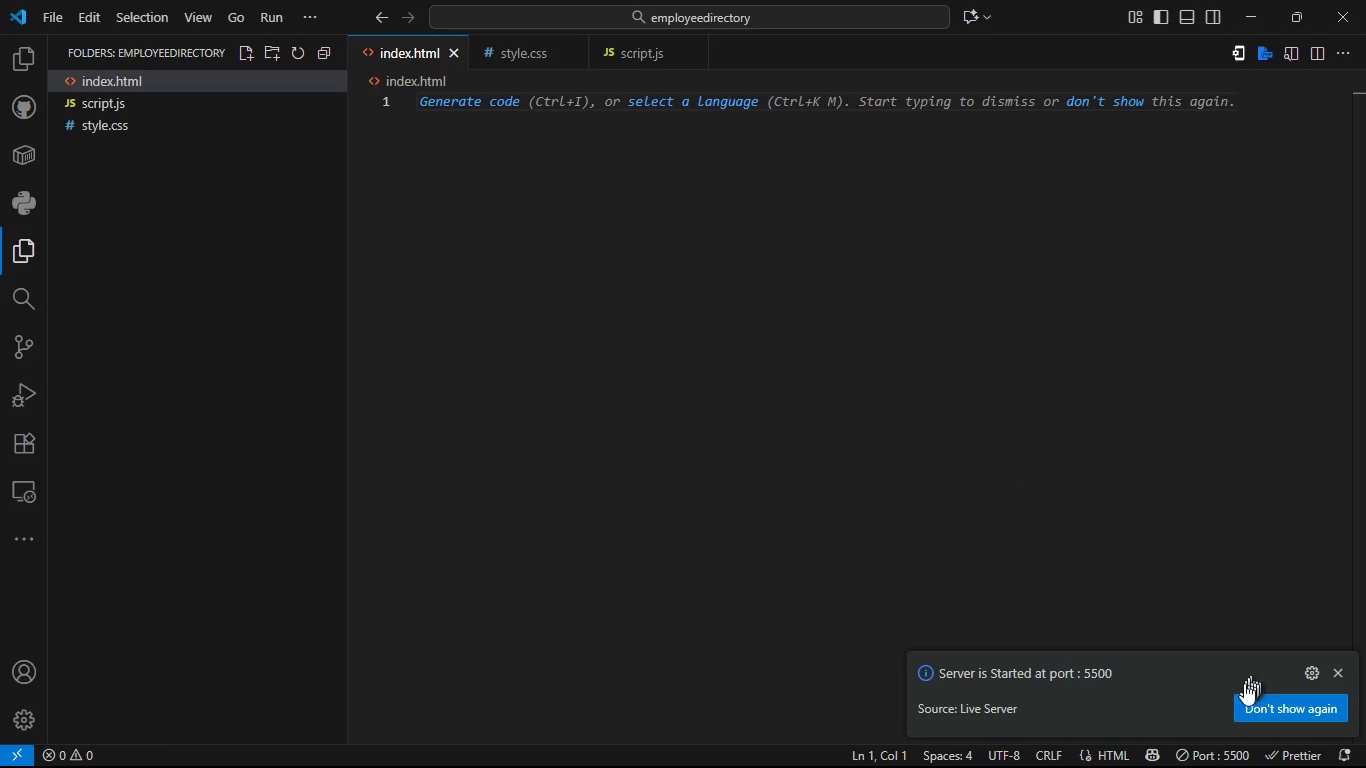 
wait(8.36)
 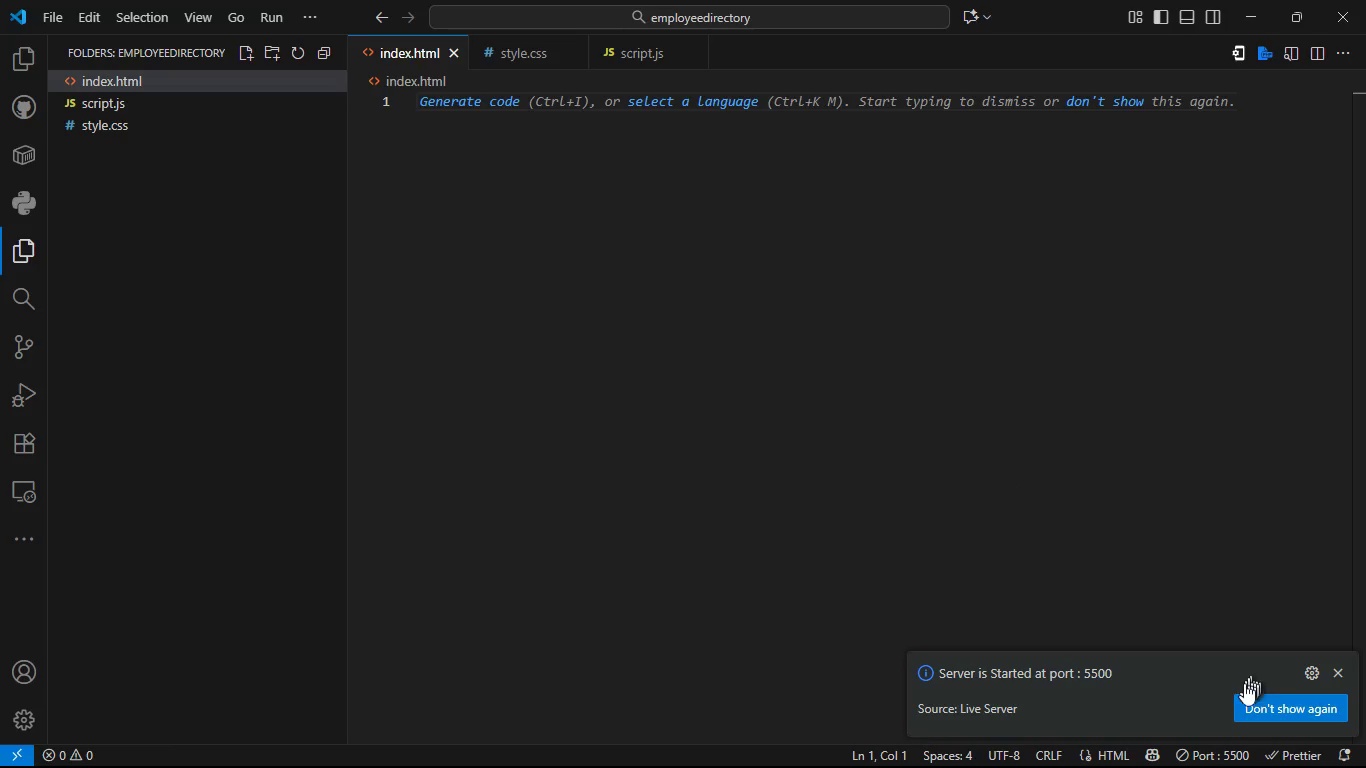 
left_click([838, 668])
 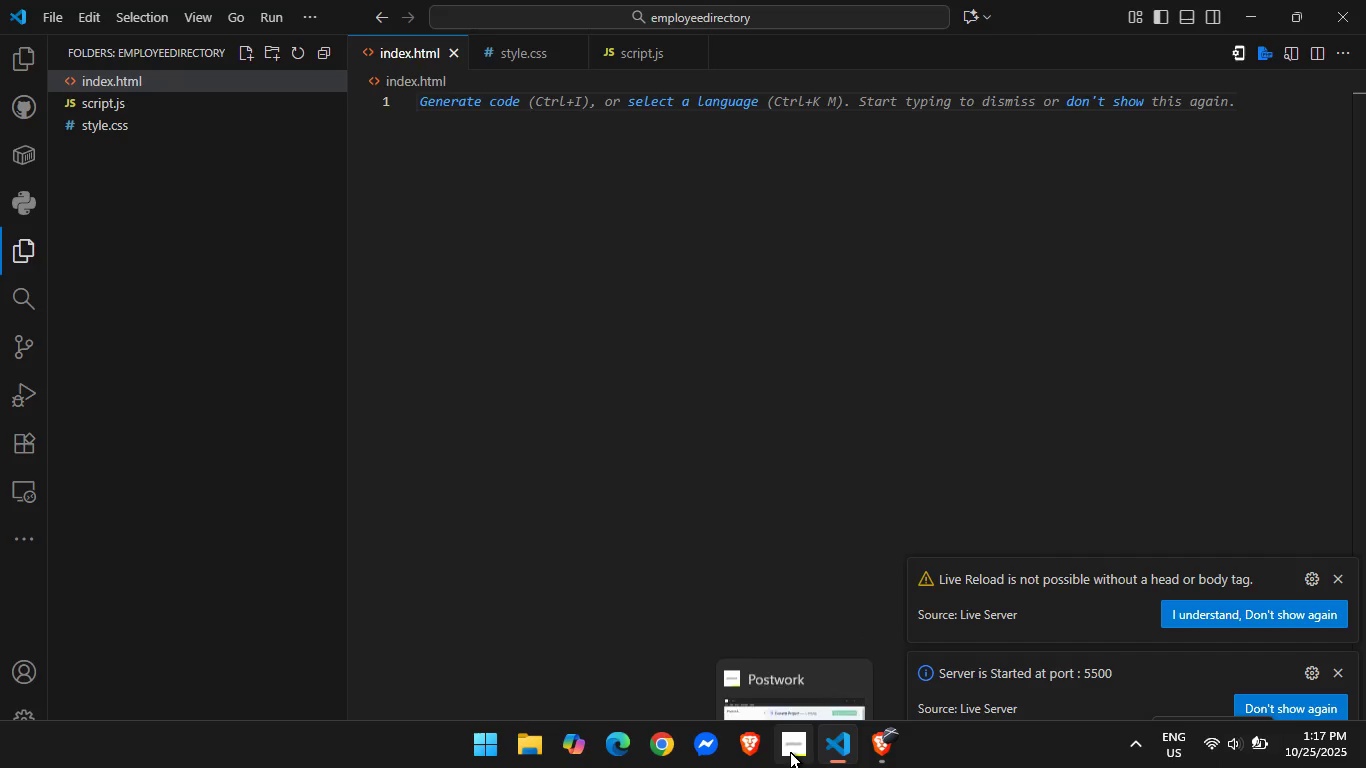 
left_click([790, 752])
 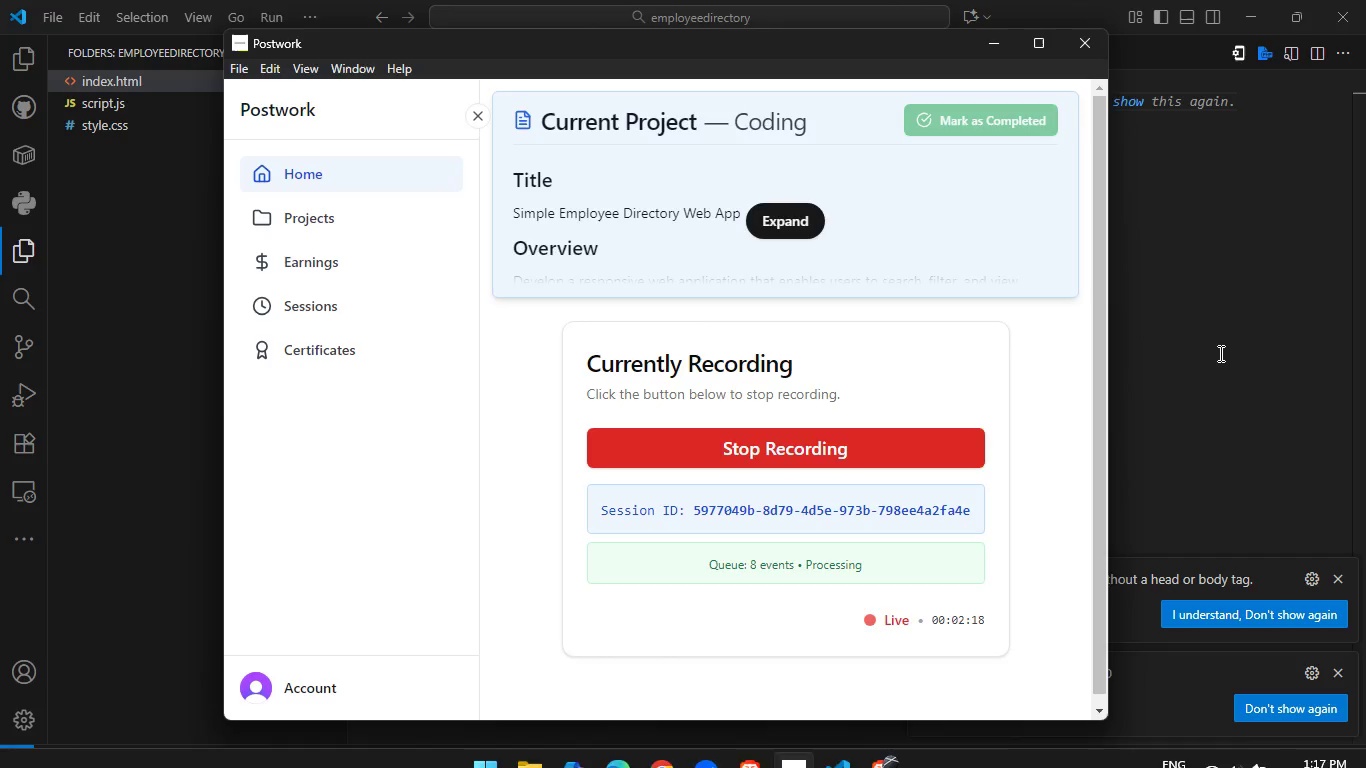 
left_click([1219, 353])
 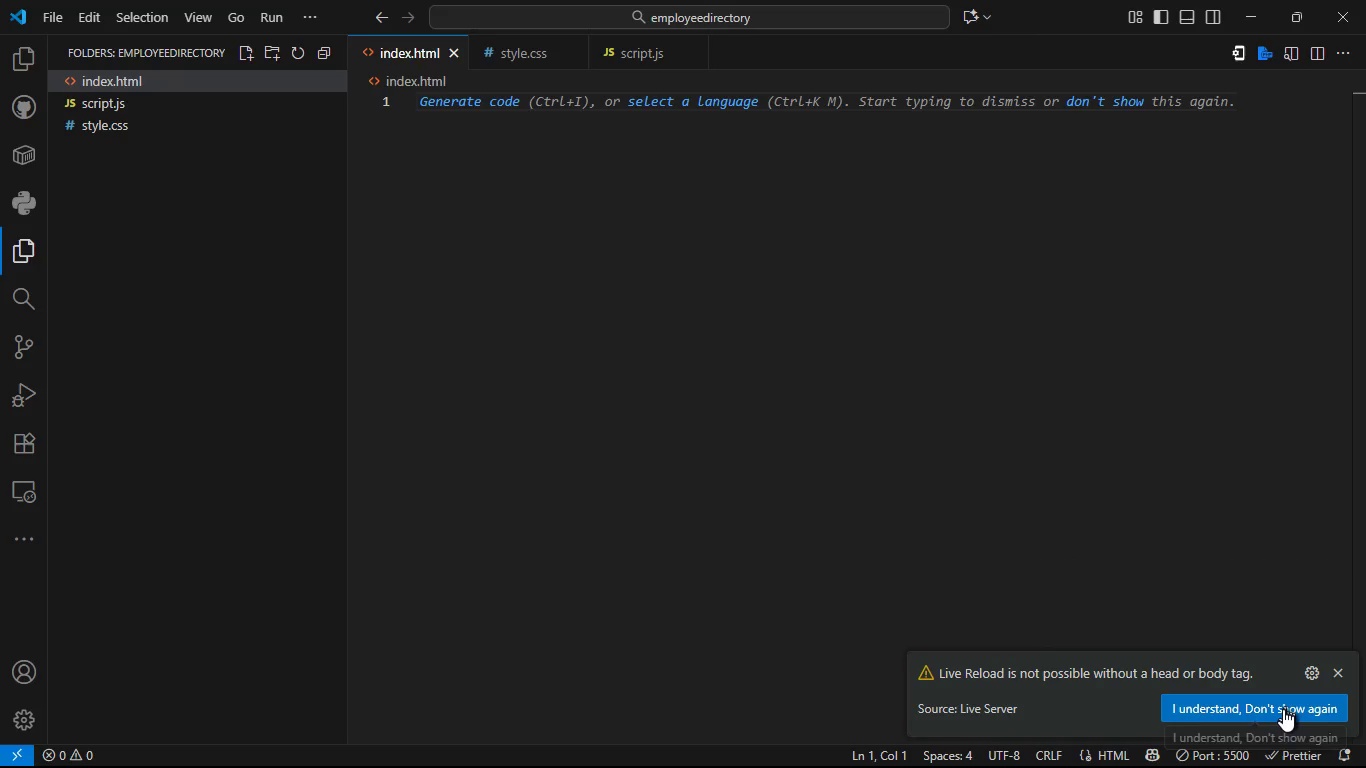 
left_click([1283, 709])
 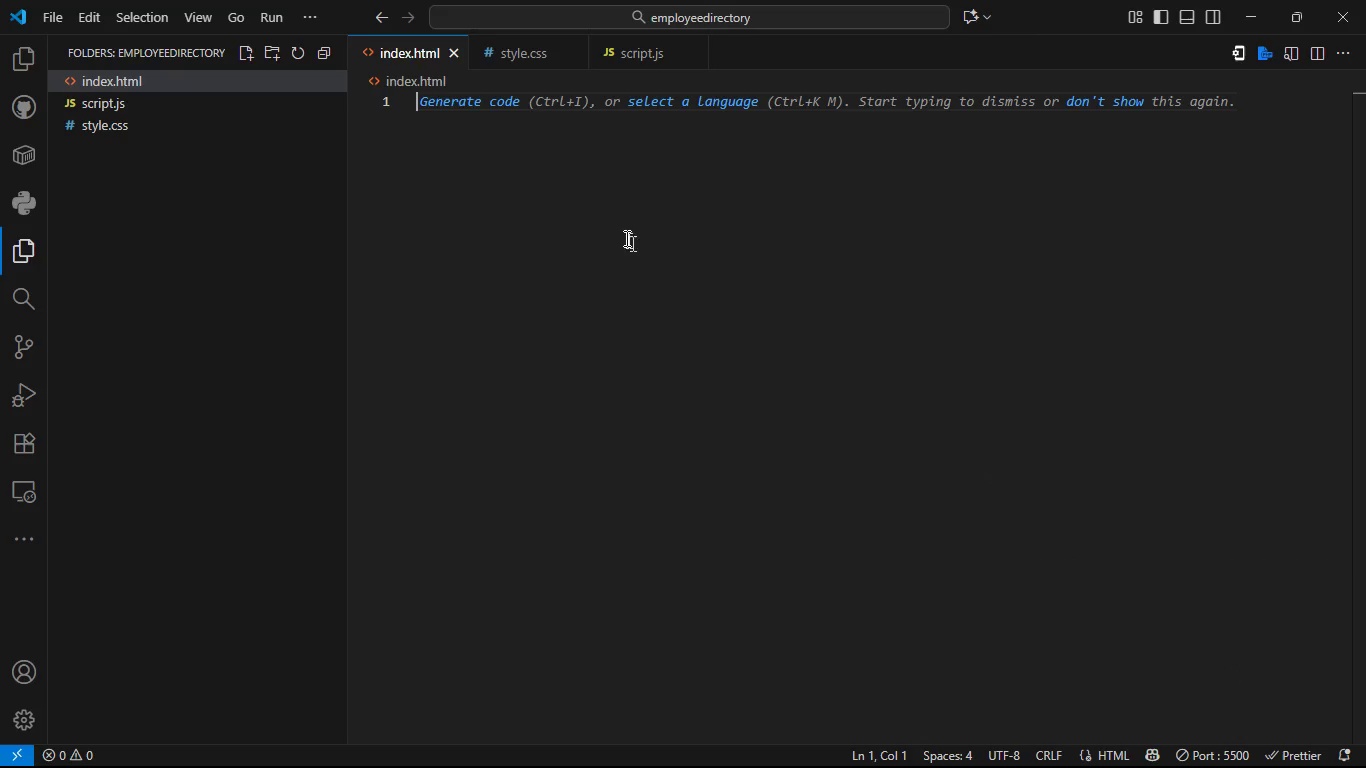 
left_click([625, 238])
 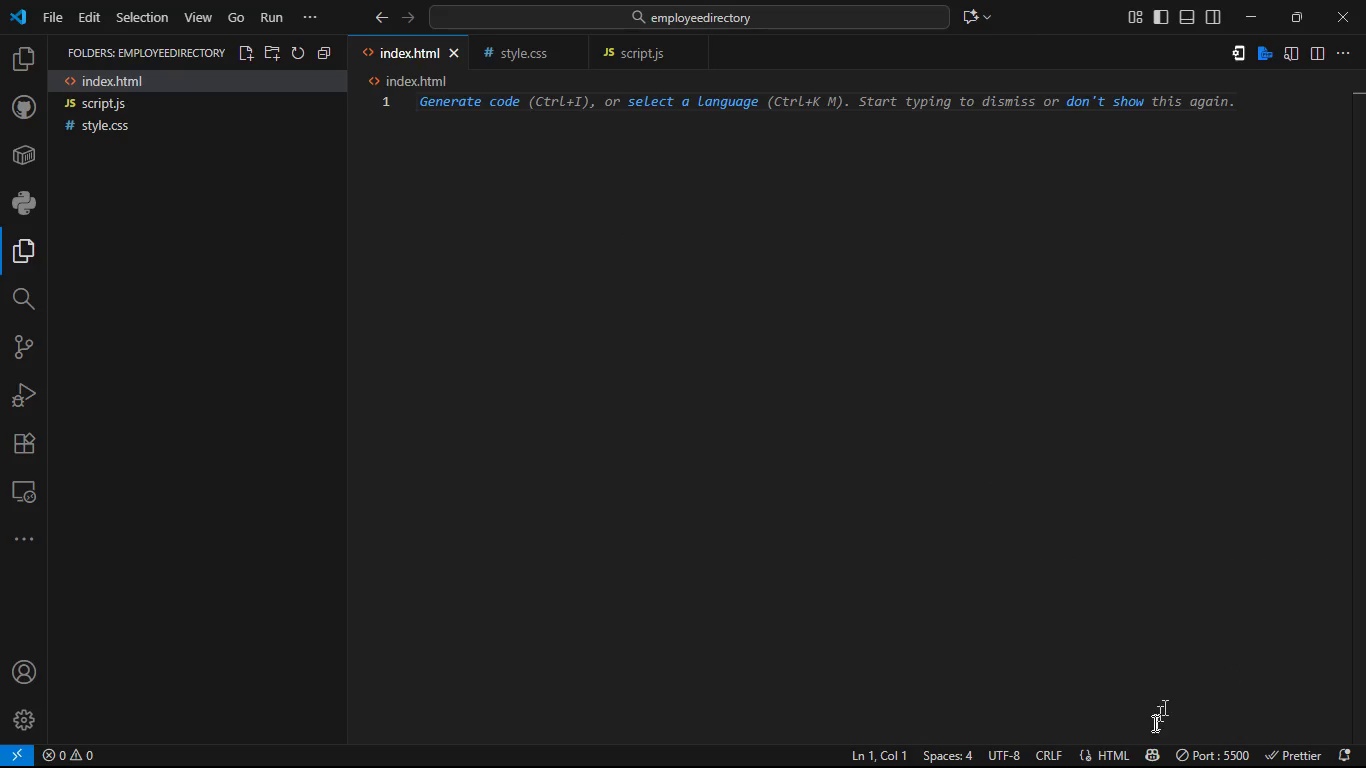 
left_click([1148, 756])
 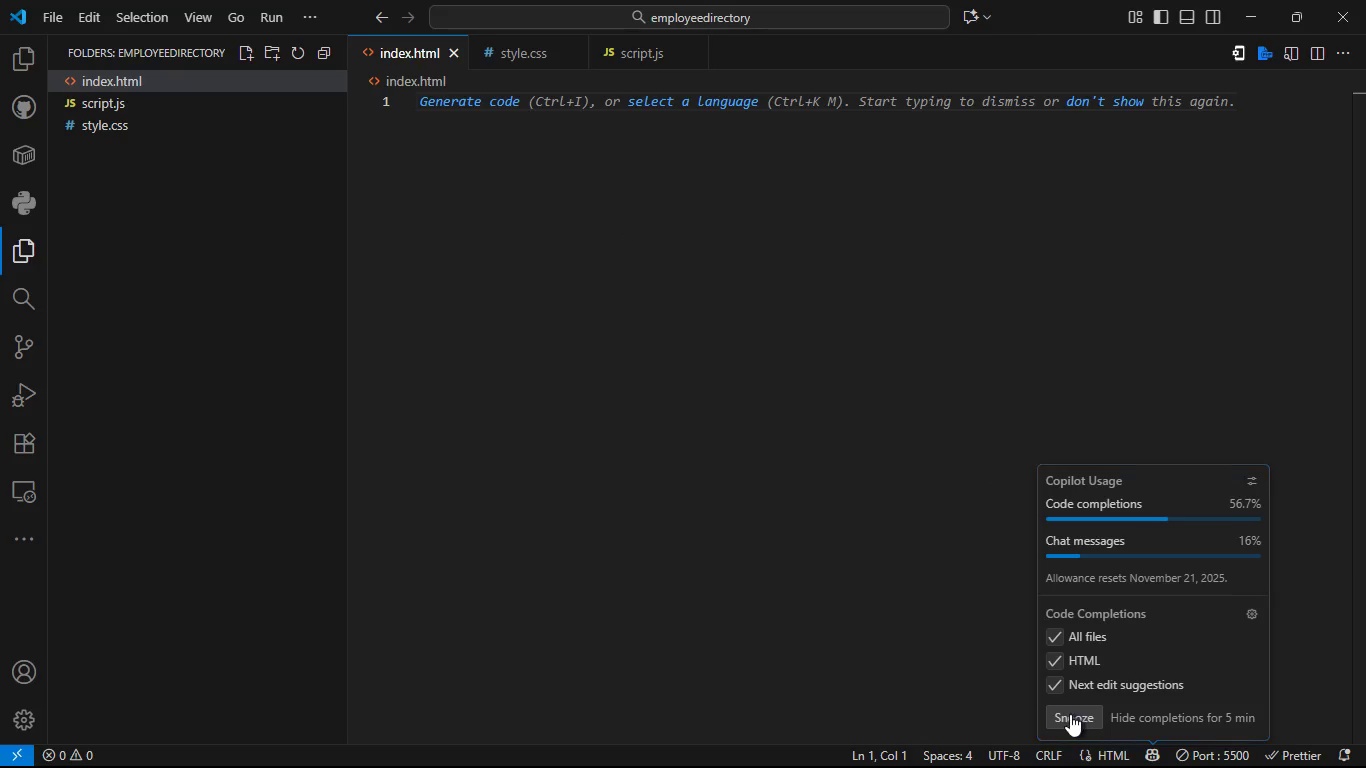 
double_click([1070, 714])
 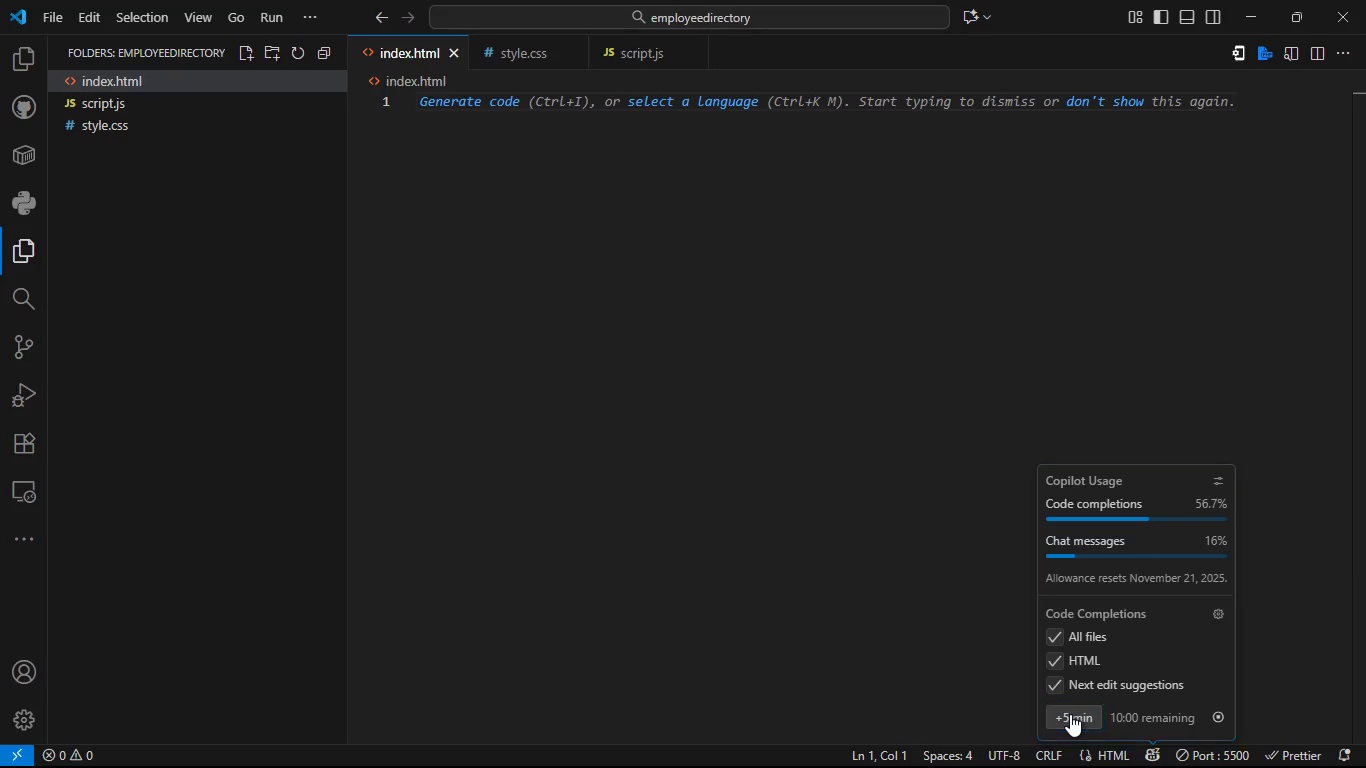 
triple_click([1070, 714])
 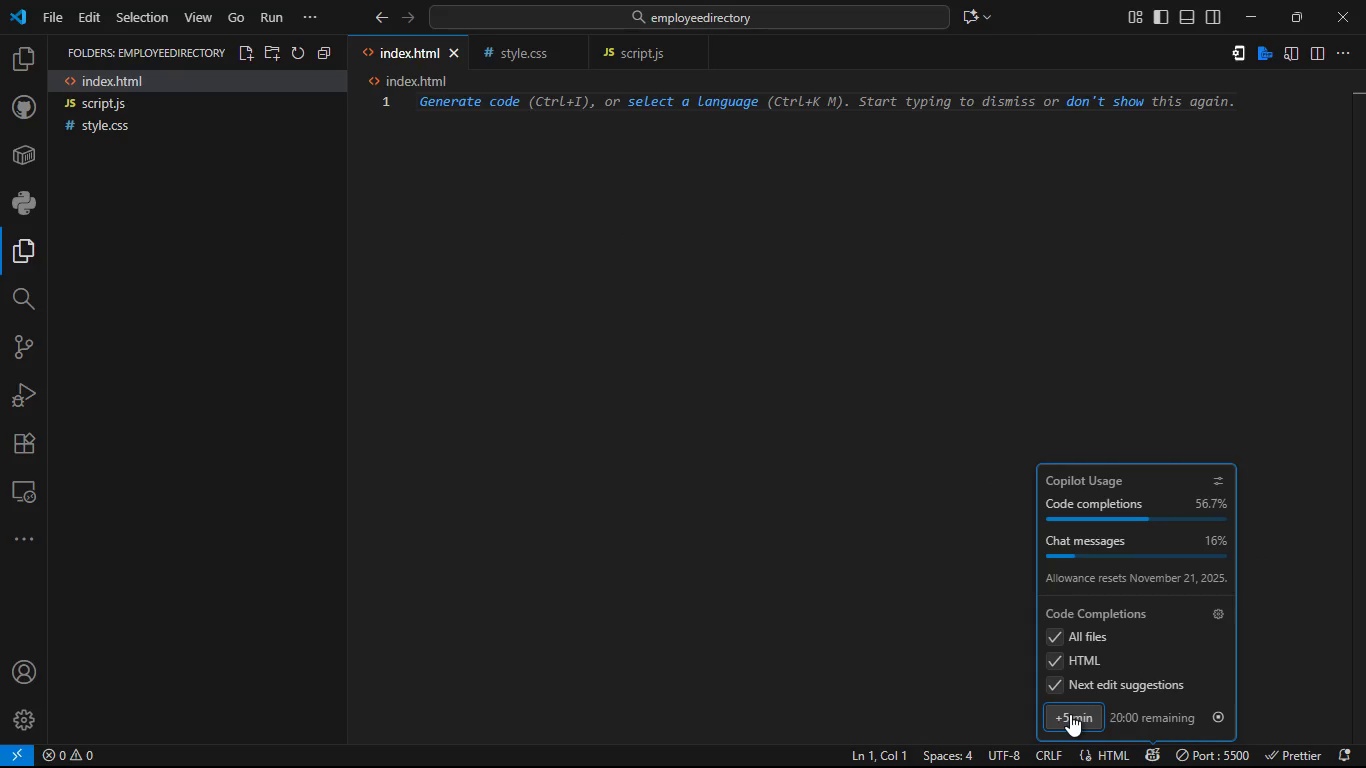 
triple_click([1070, 714])
 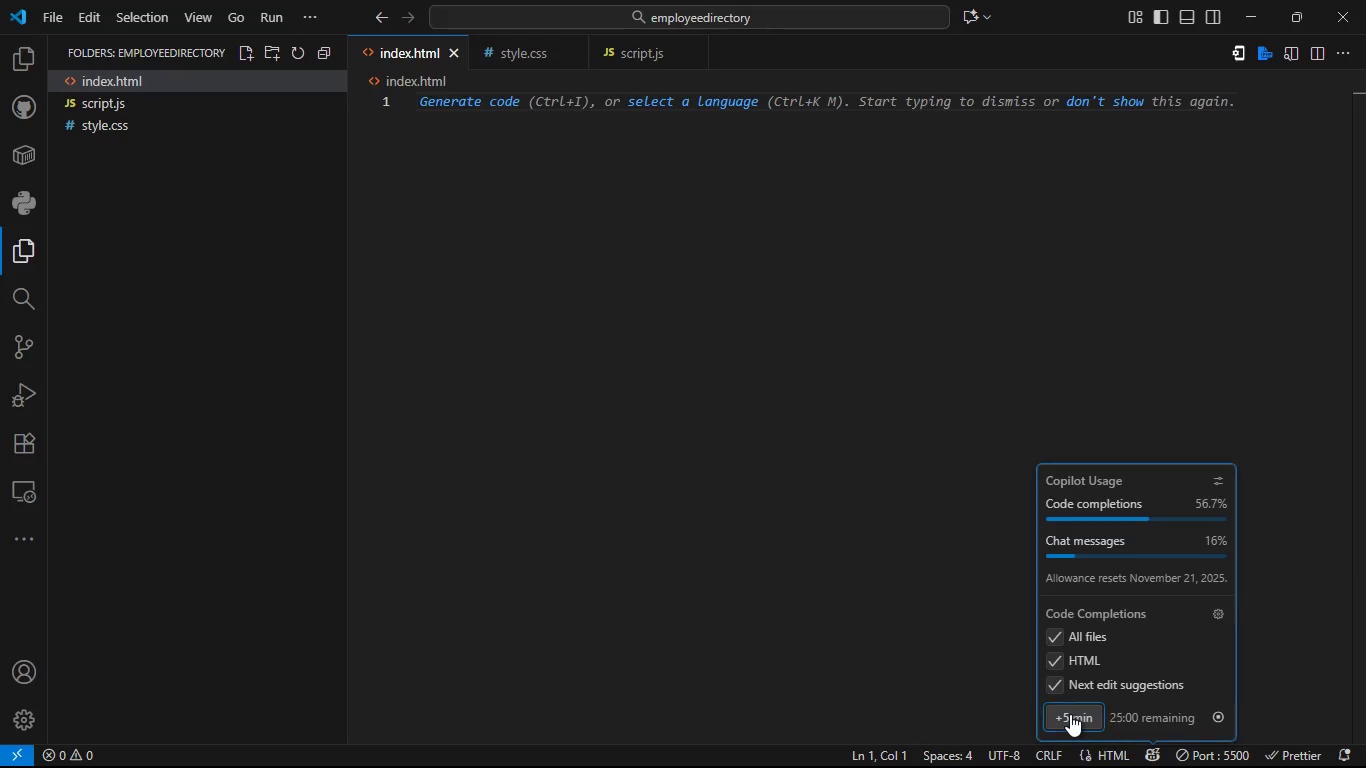 
triple_click([1070, 714])
 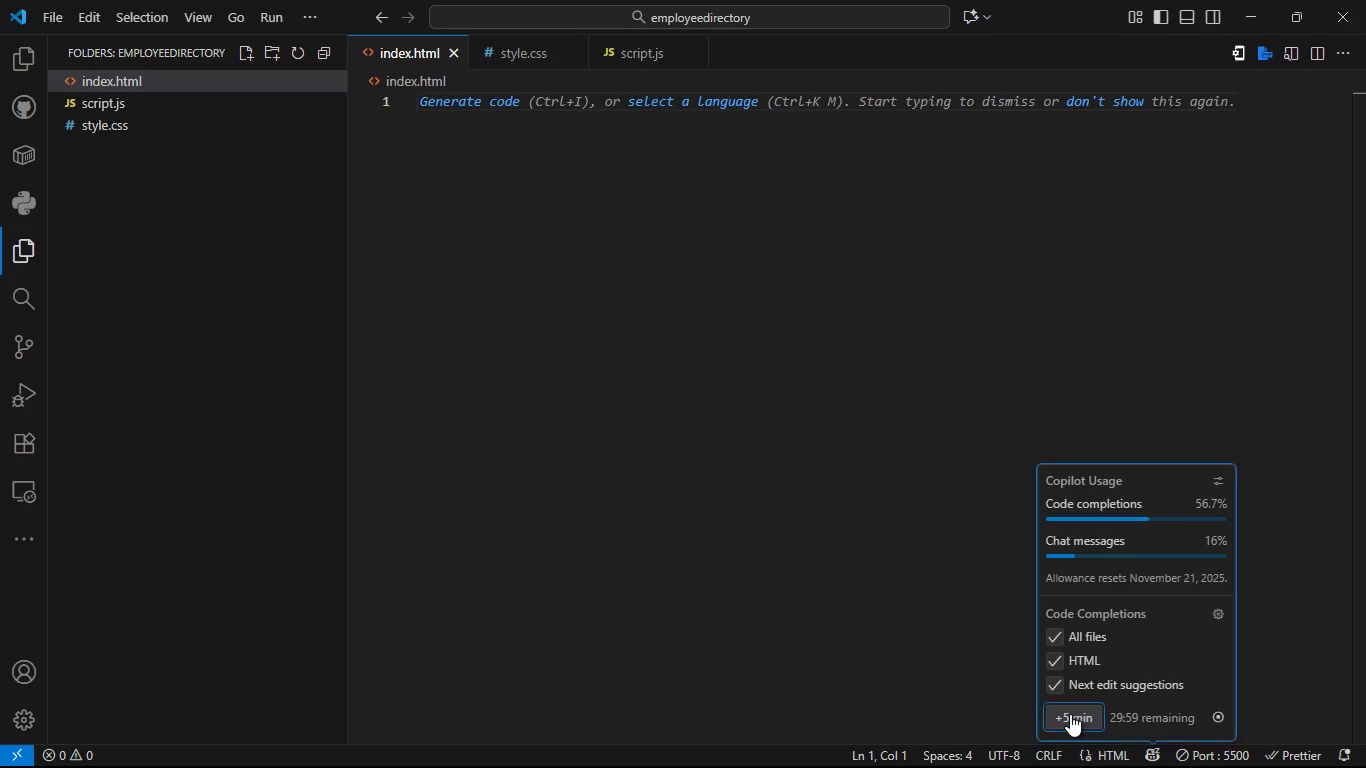 
triple_click([1070, 714])
 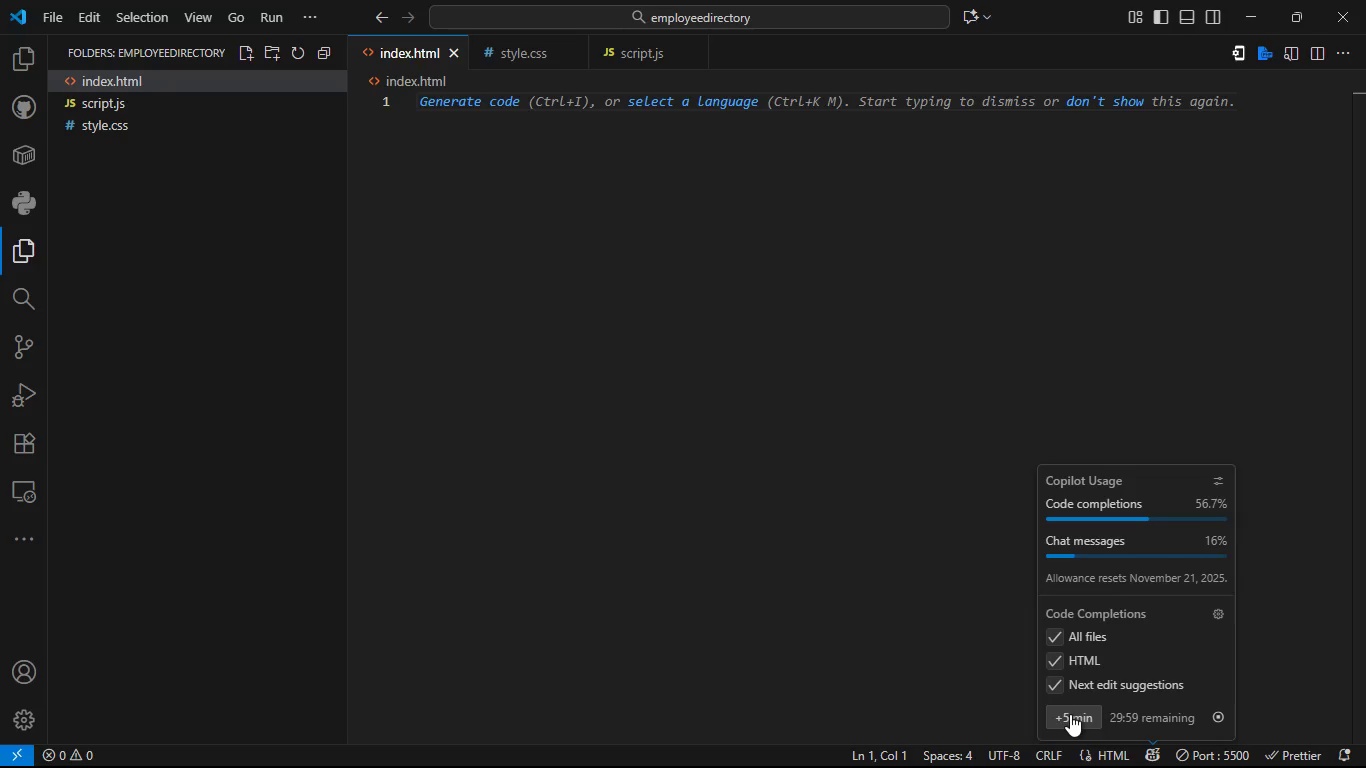 
triple_click([1070, 714])
 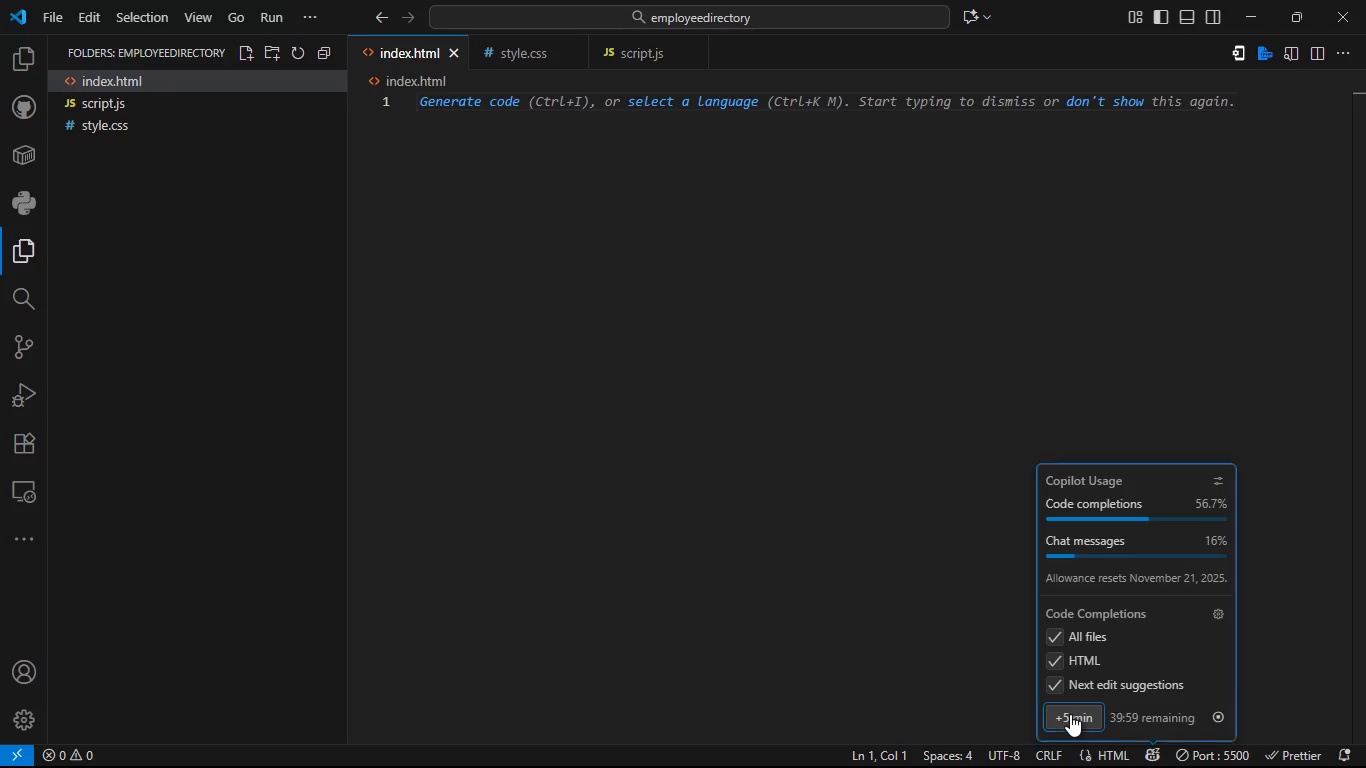 
triple_click([1070, 714])
 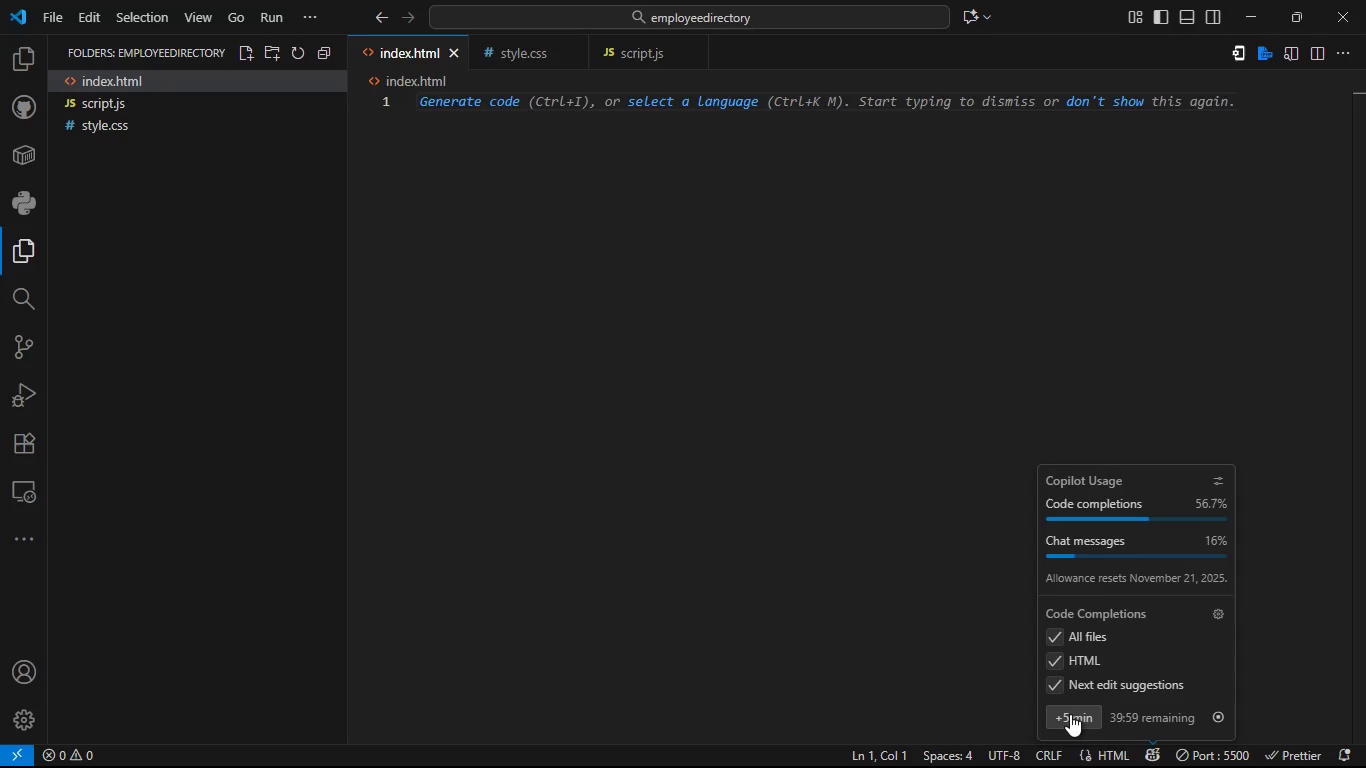 
triple_click([1070, 714])
 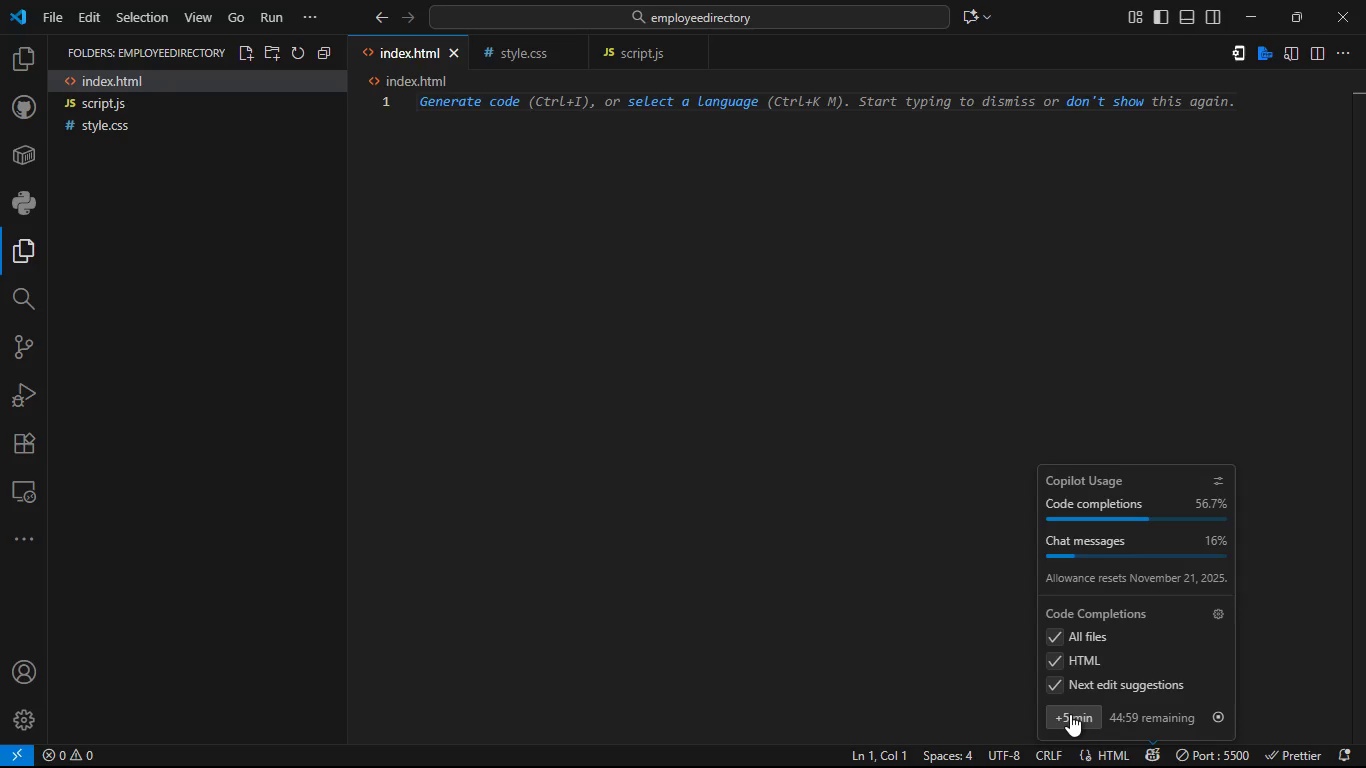 
triple_click([1070, 714])
 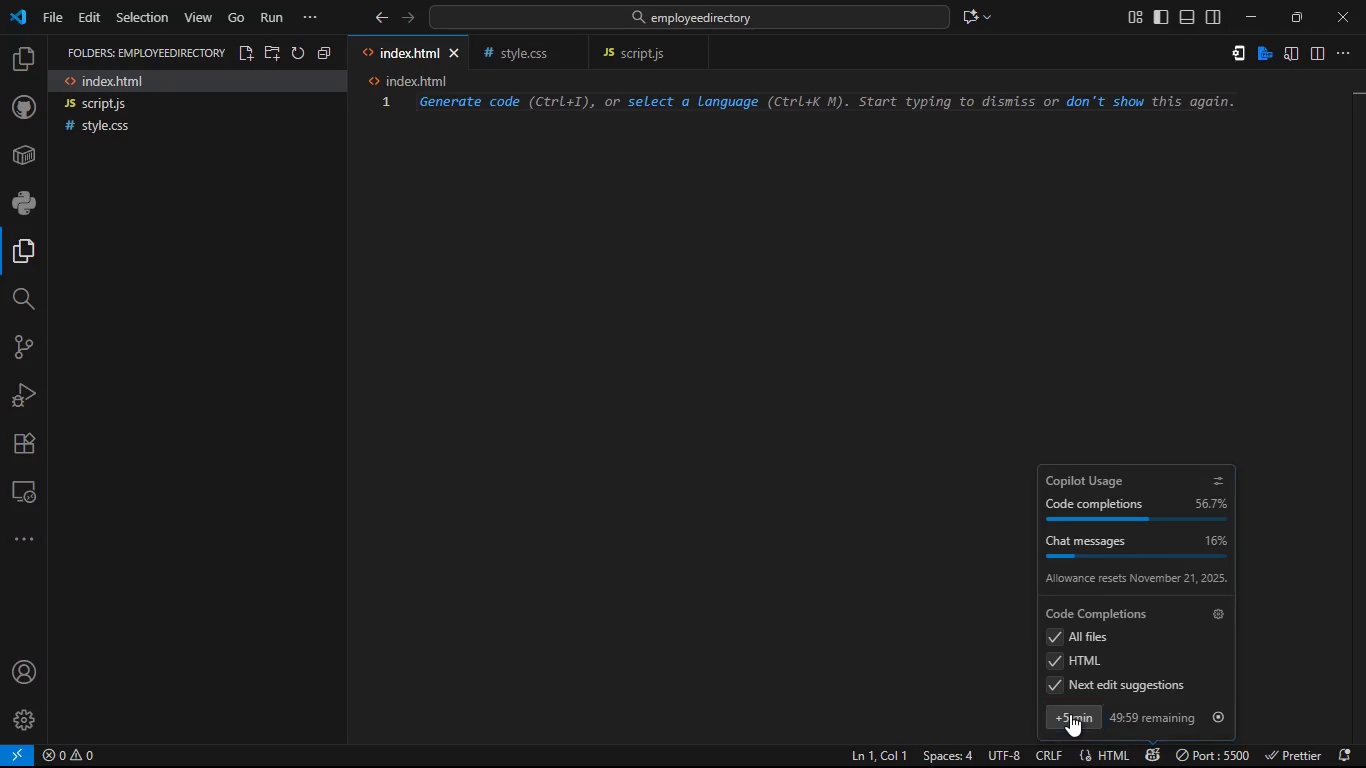 
triple_click([1070, 714])
 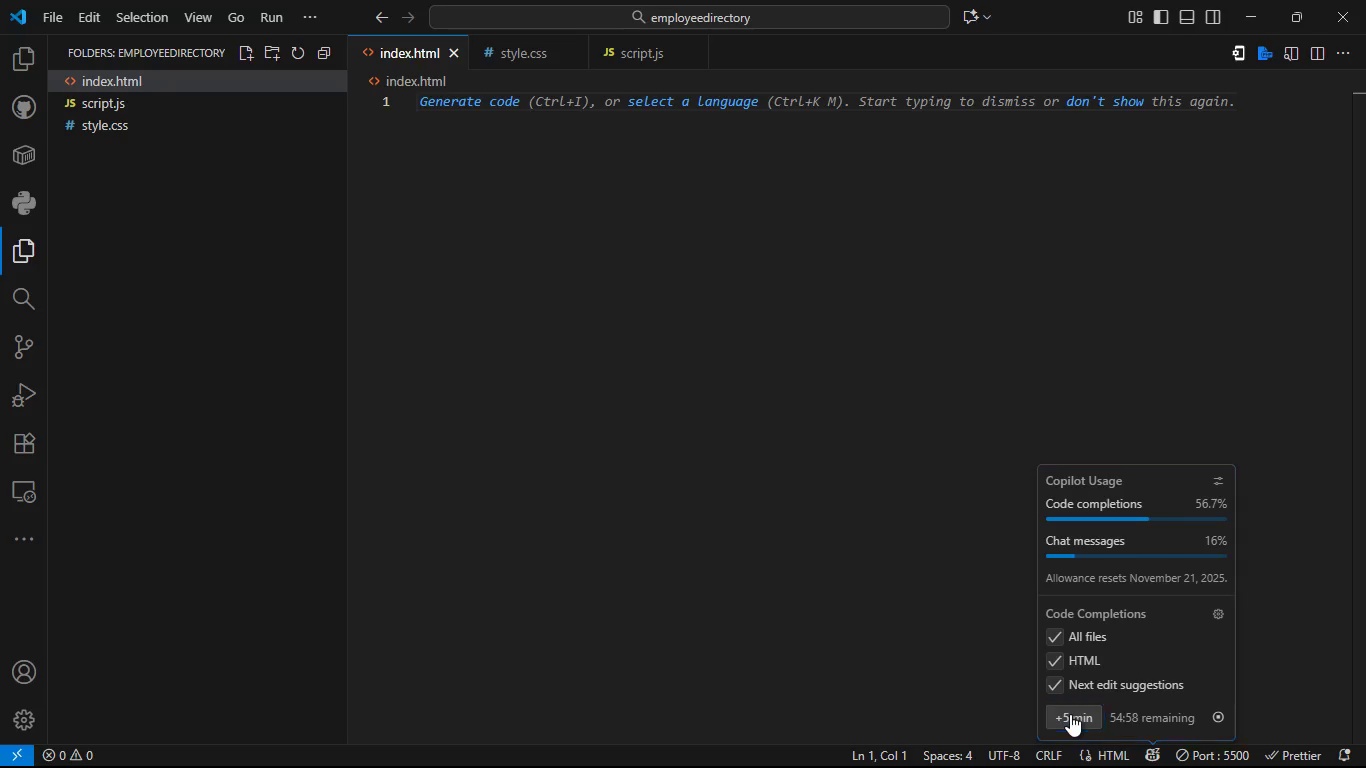 
triple_click([1070, 714])
 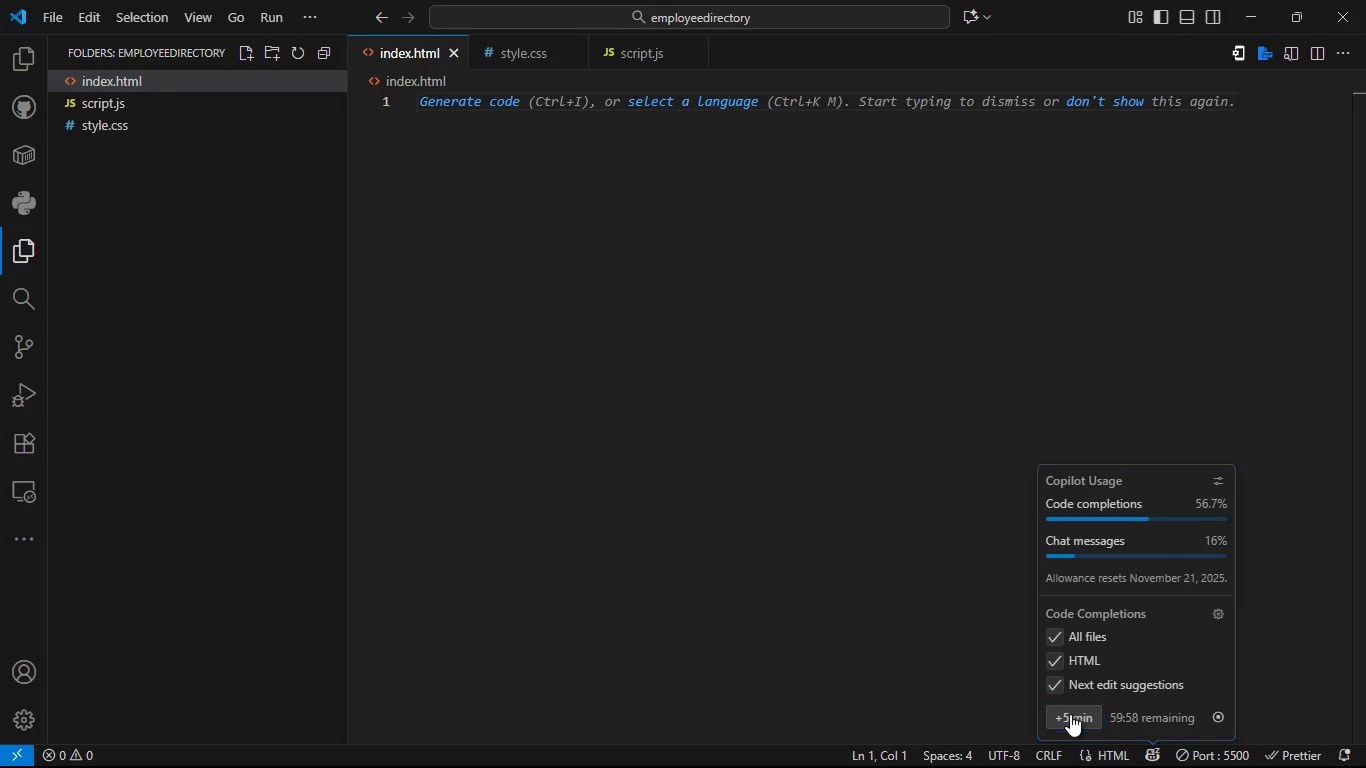 
triple_click([1070, 714])
 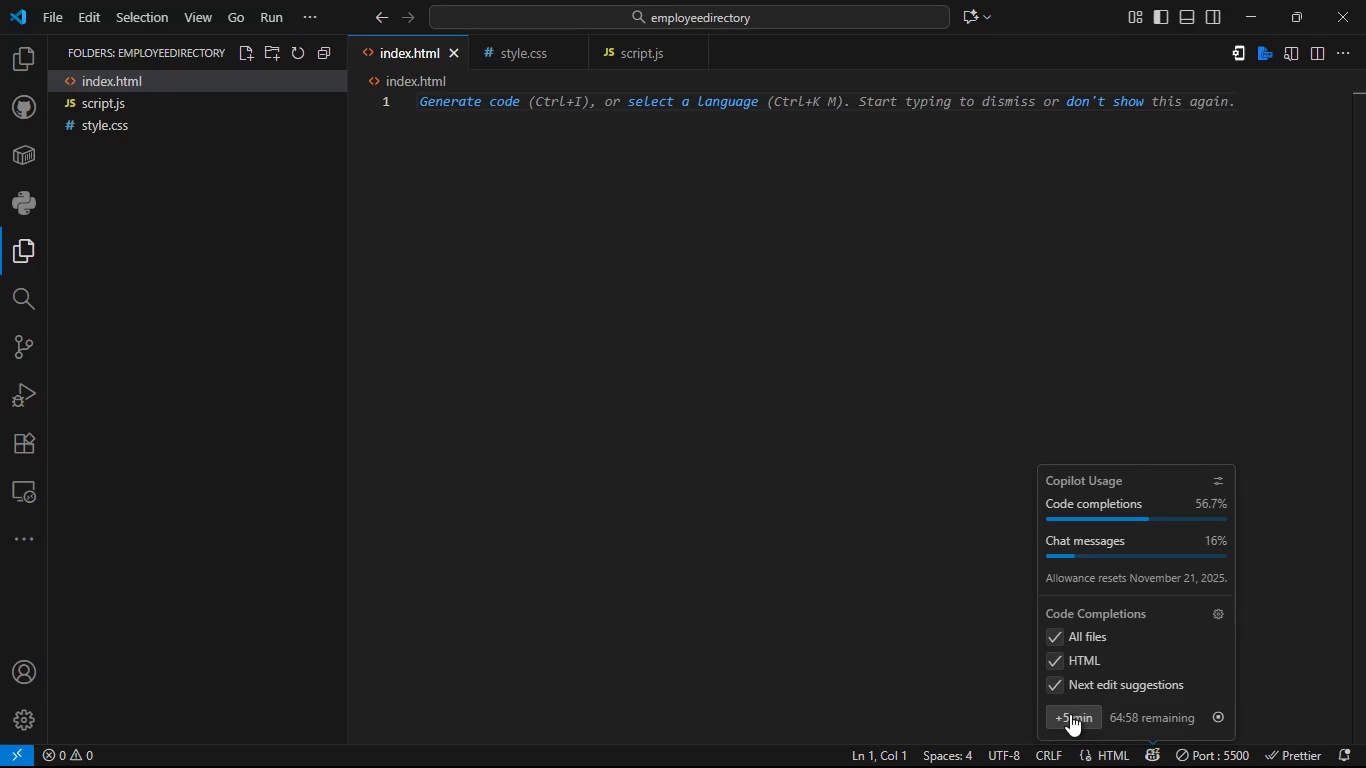 
triple_click([1070, 714])
 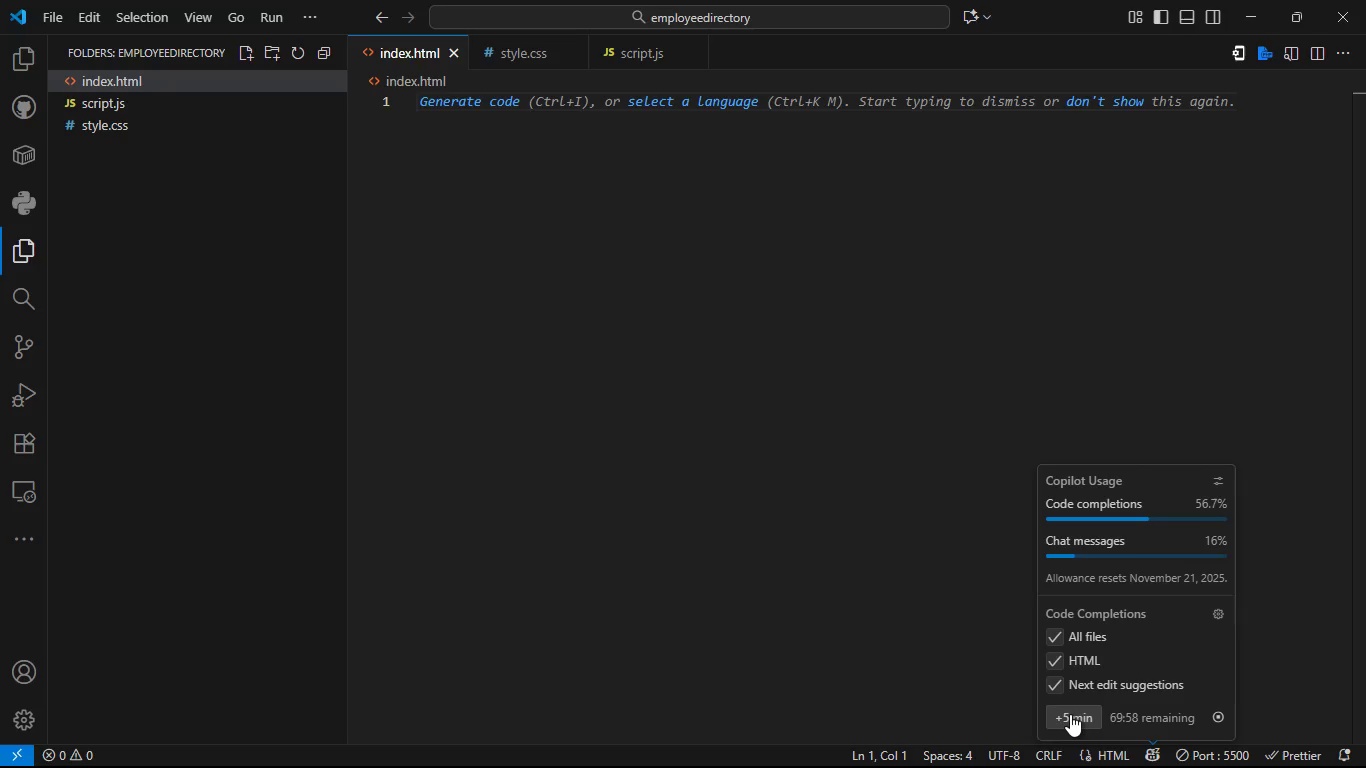 
triple_click([1070, 714])
 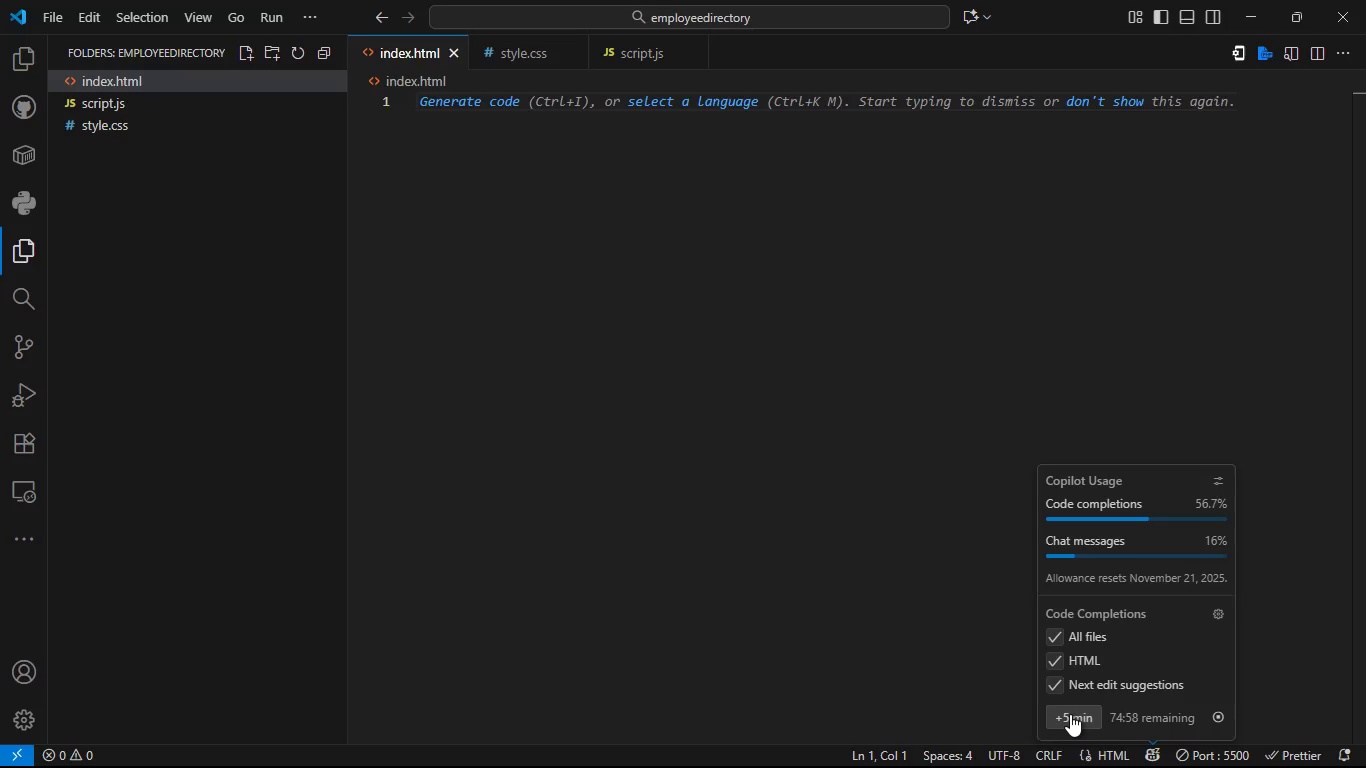 
triple_click([1070, 714])
 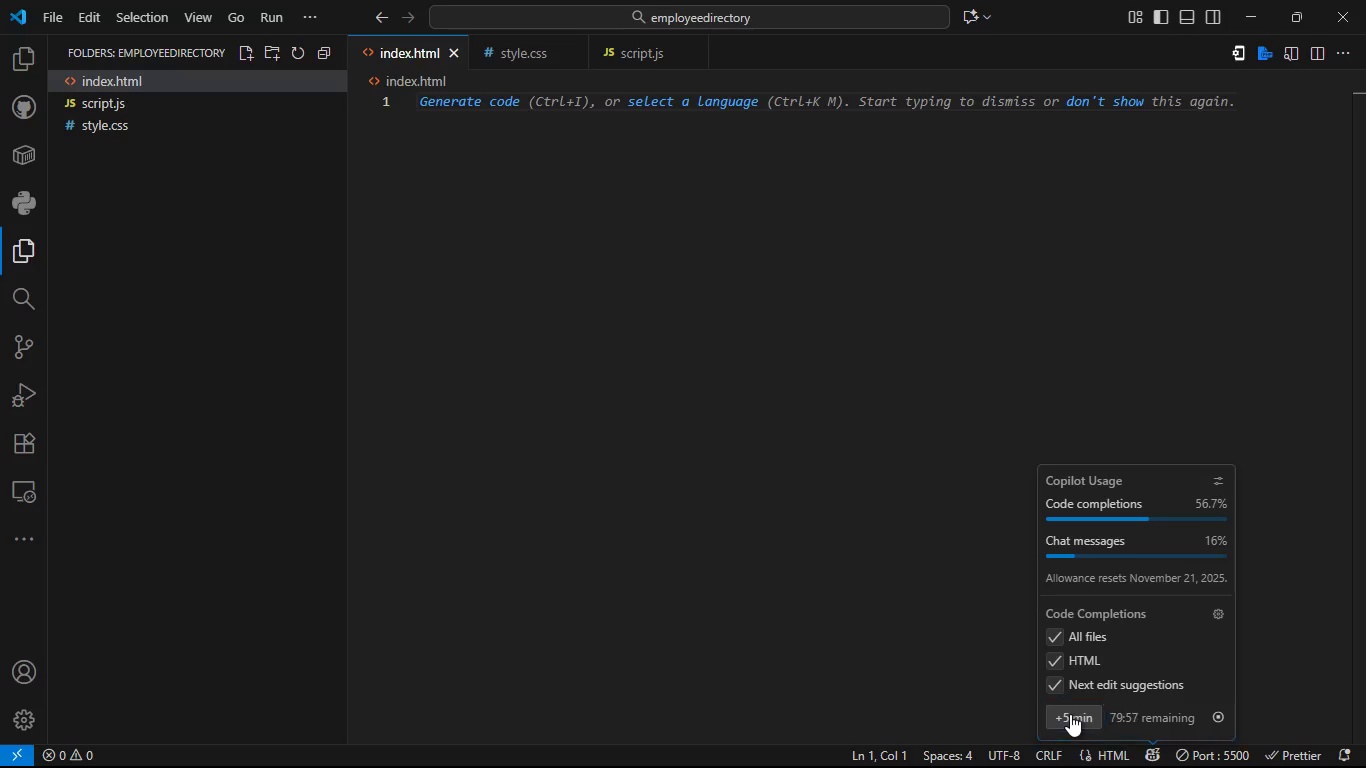 
triple_click([1070, 714])
 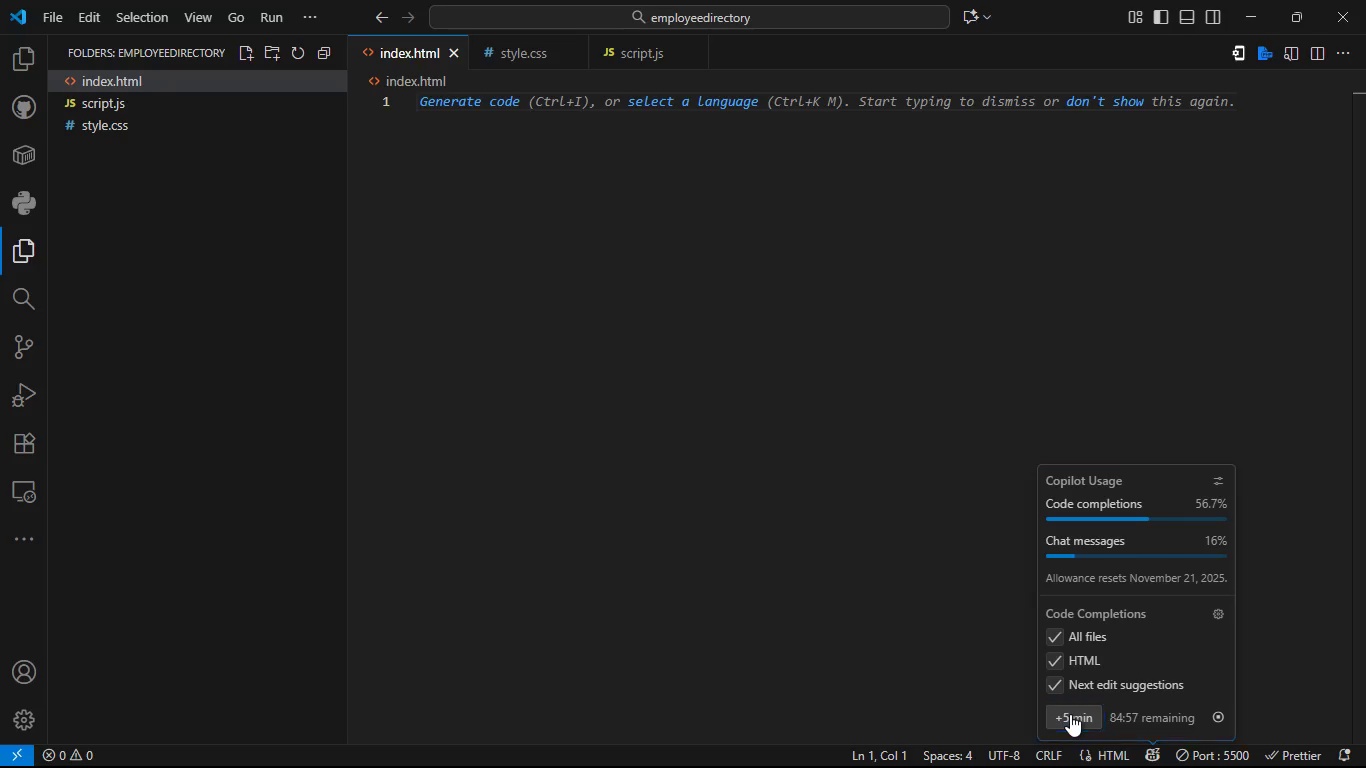 
triple_click([1070, 714])
 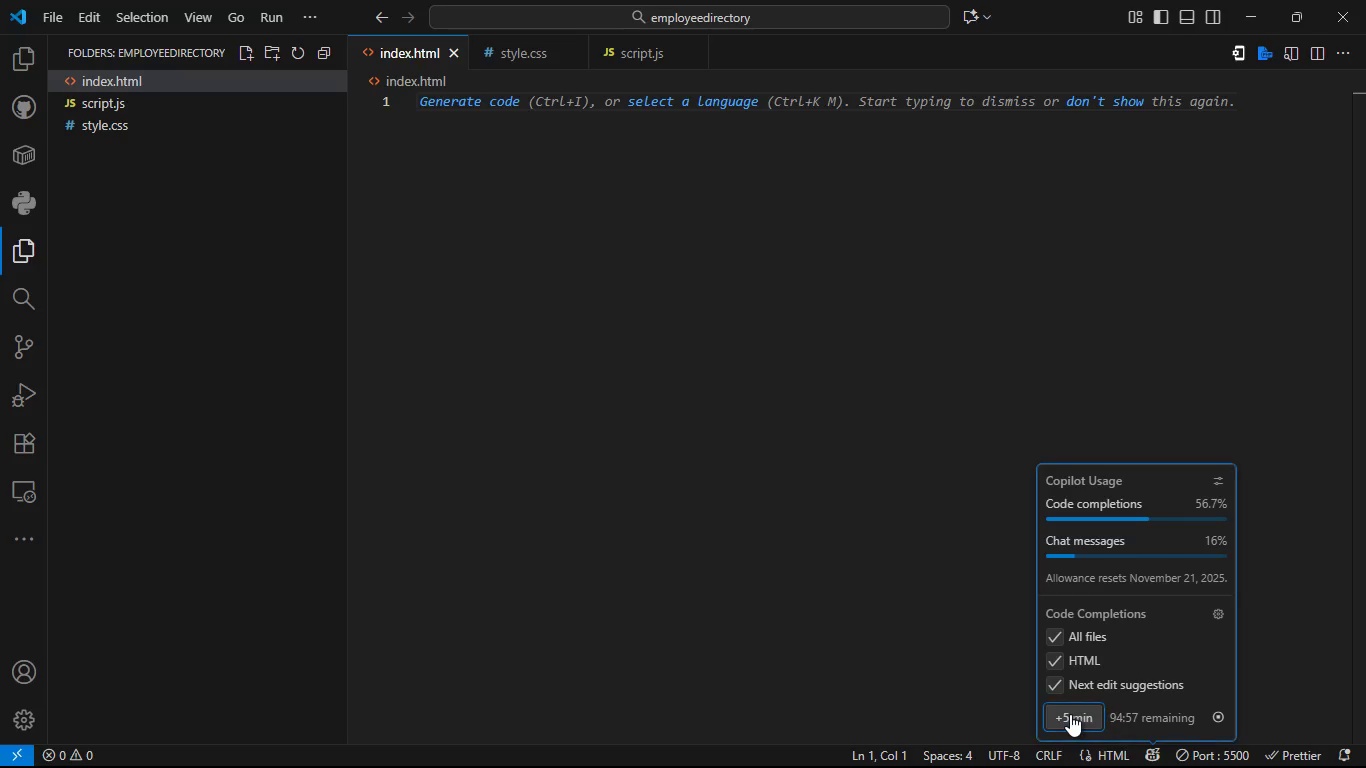 
triple_click([1070, 714])
 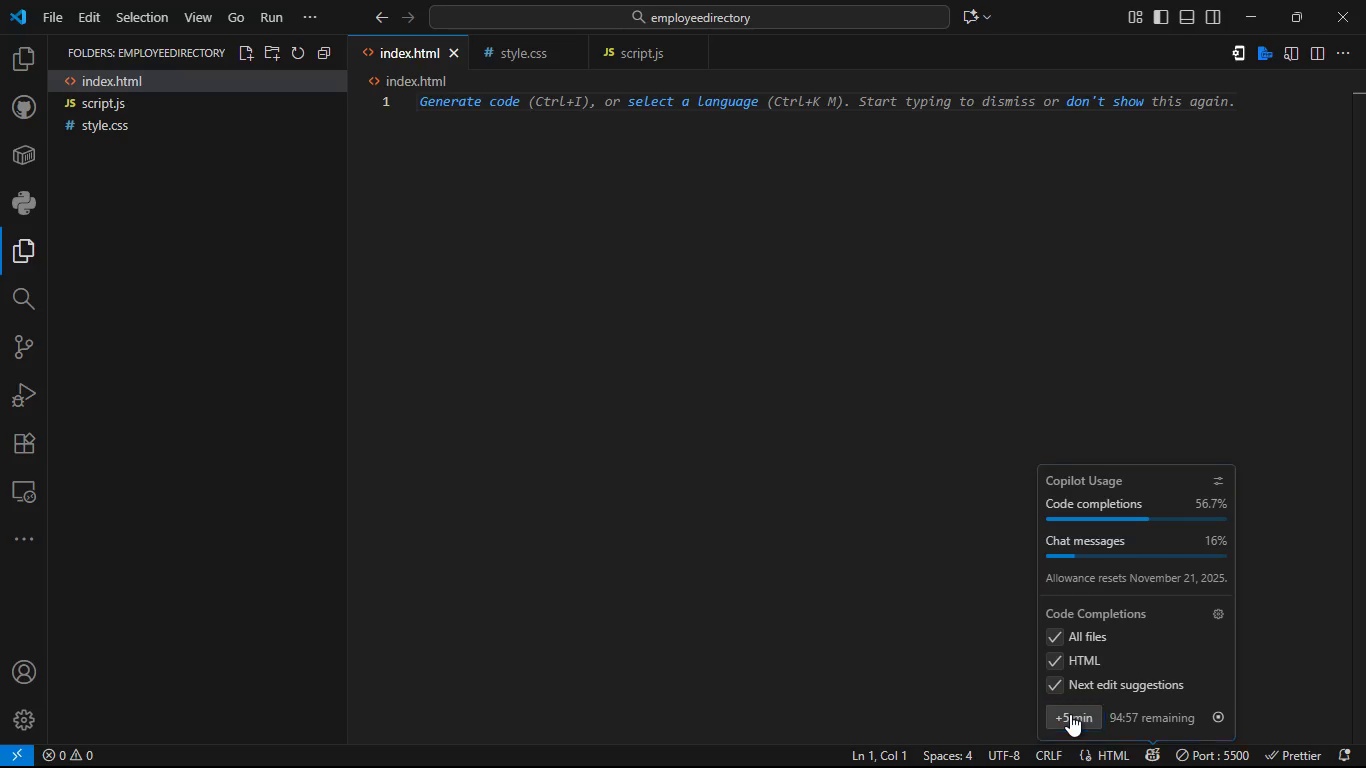 
triple_click([1070, 714])
 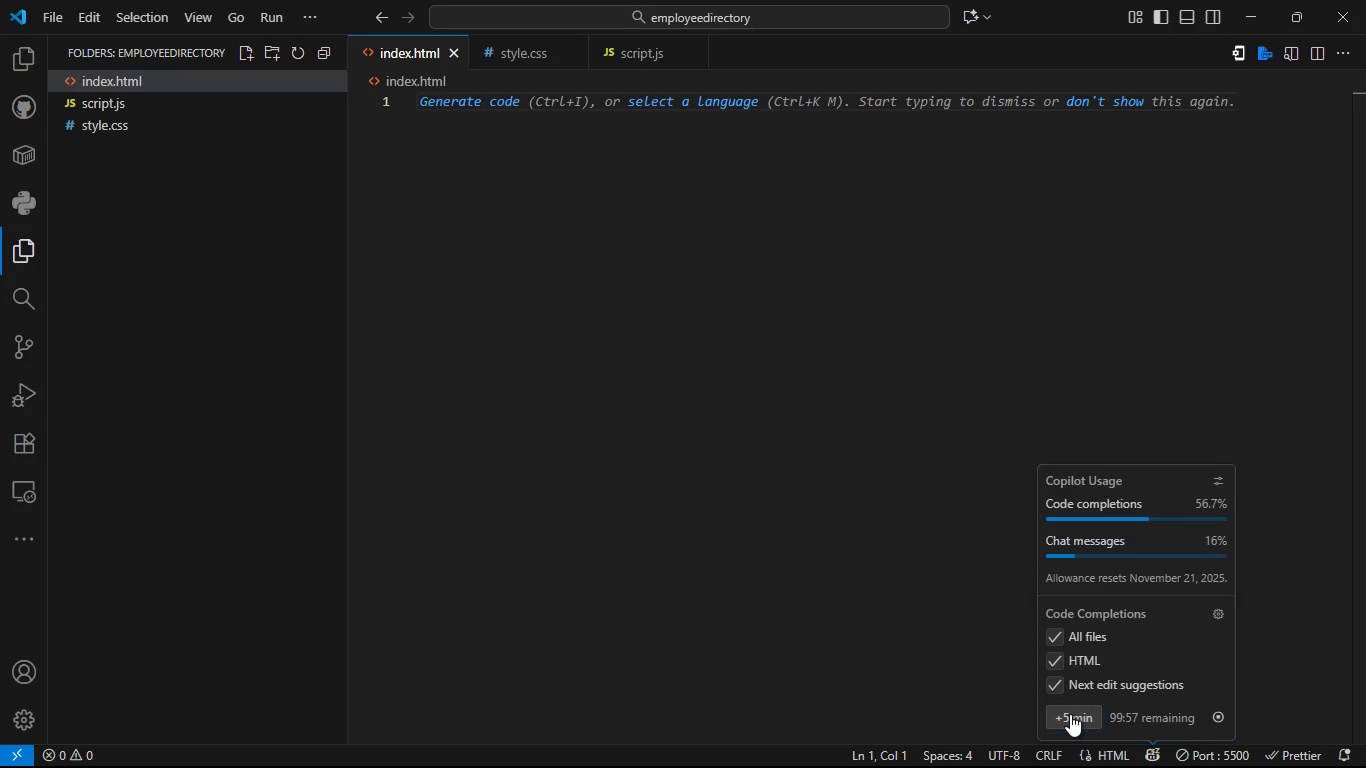 
triple_click([1070, 714])
 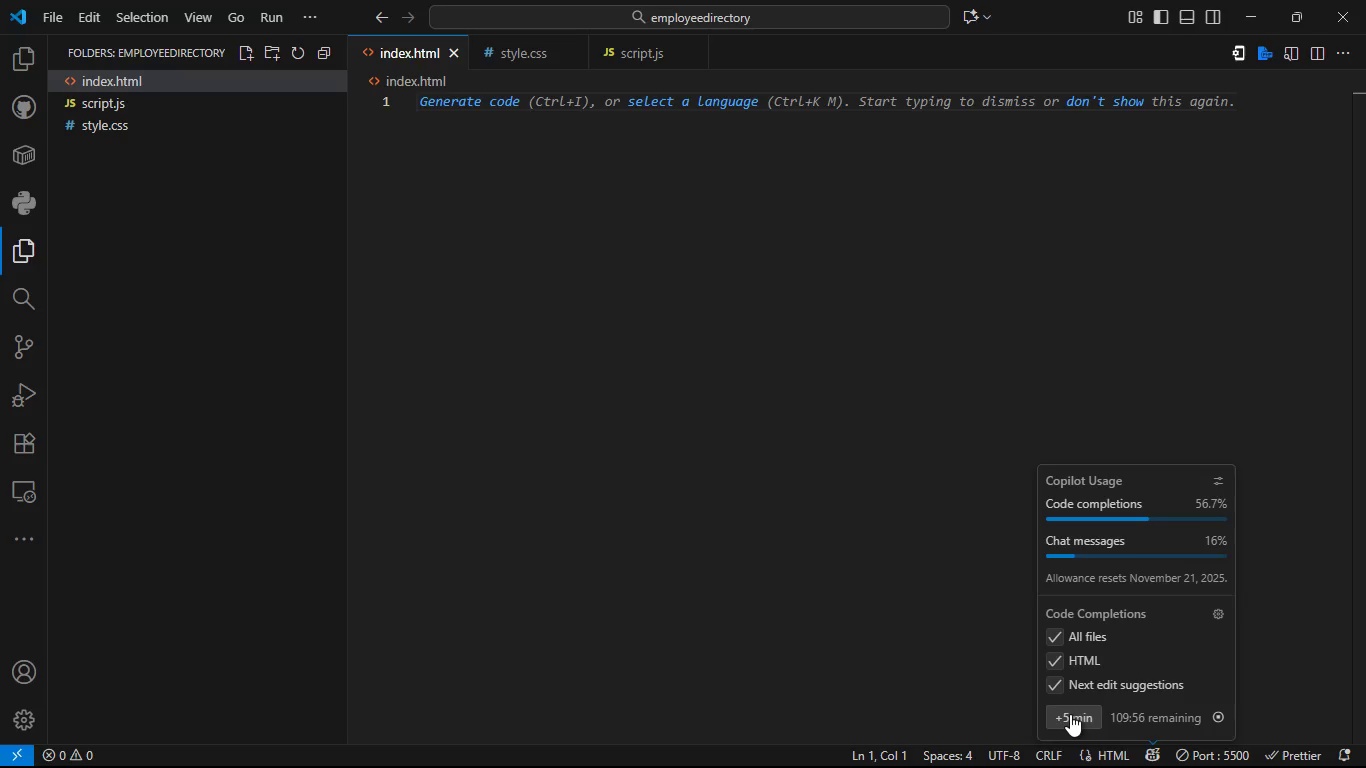 
triple_click([1070, 714])
 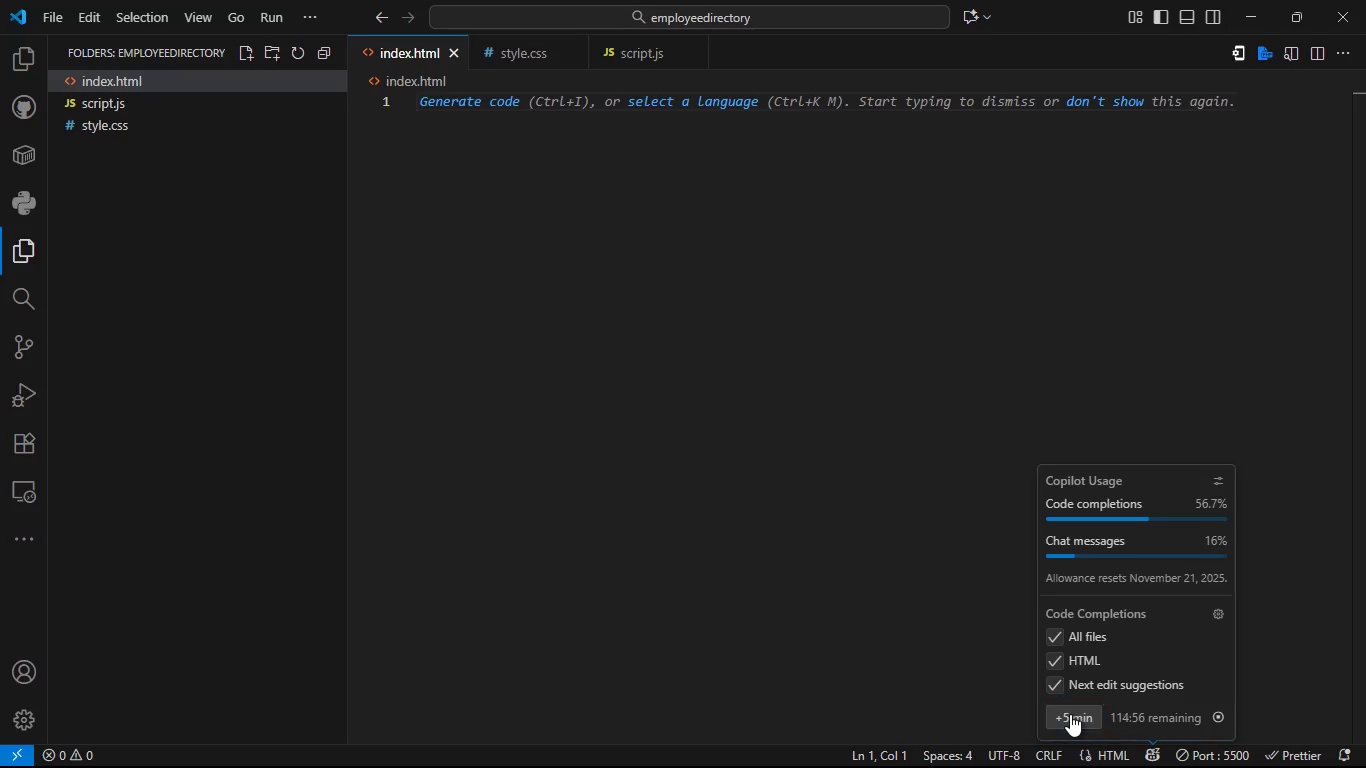 
triple_click([1070, 714])
 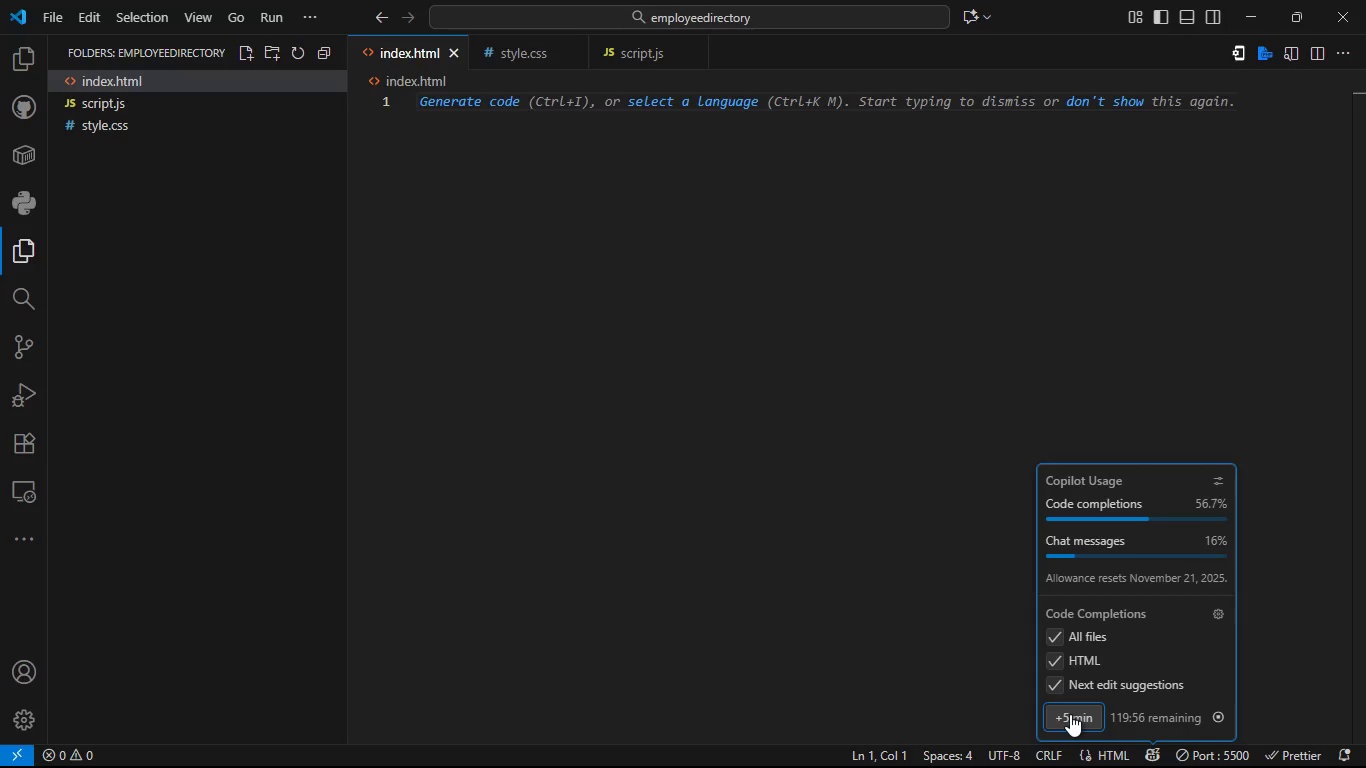 
triple_click([1070, 714])
 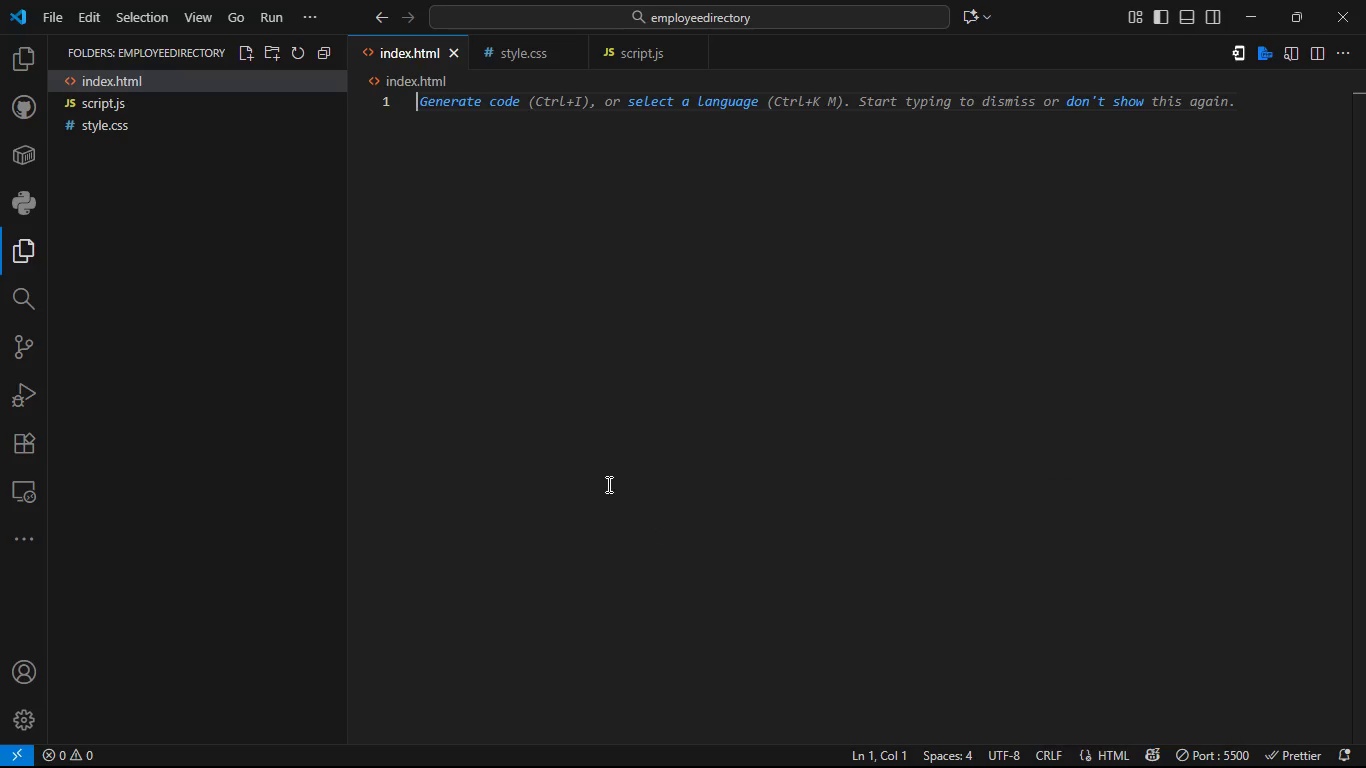 
left_click([607, 484])
 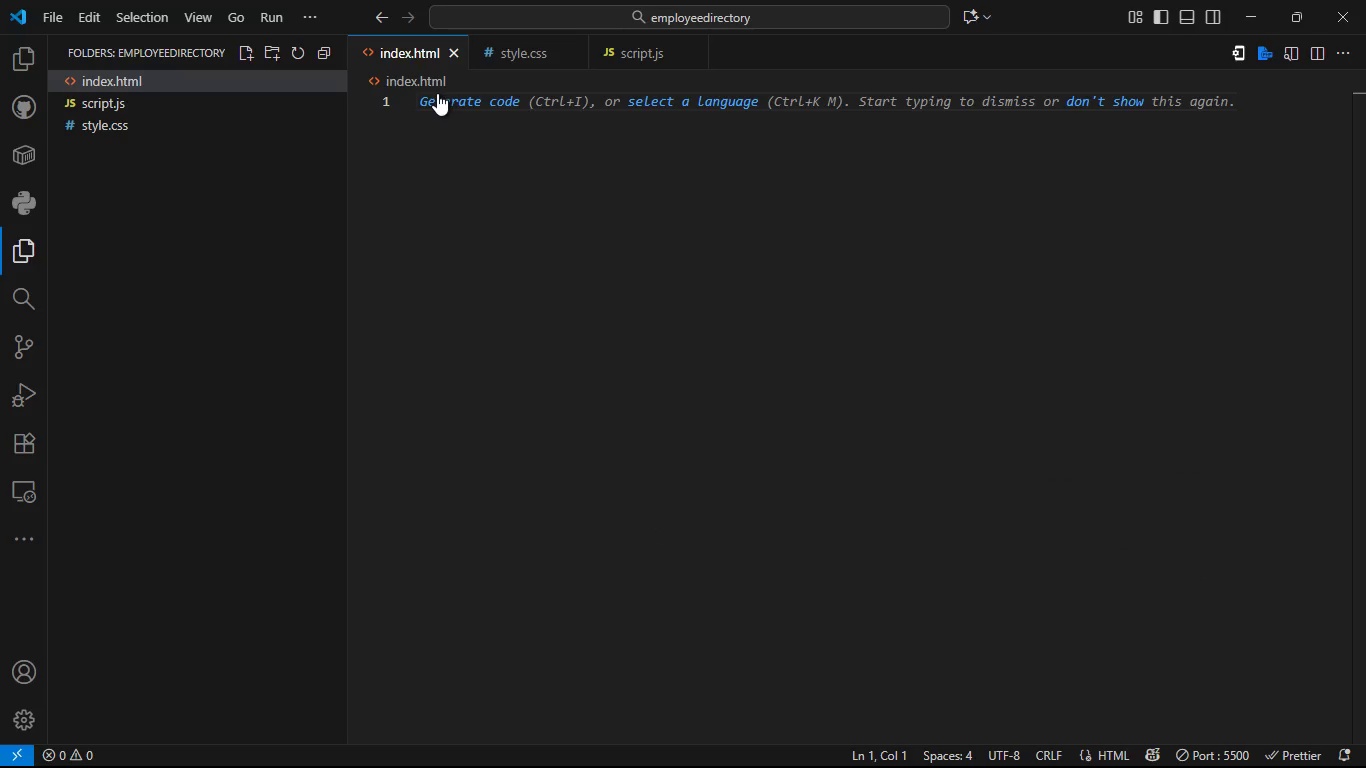 
left_click([437, 93])
 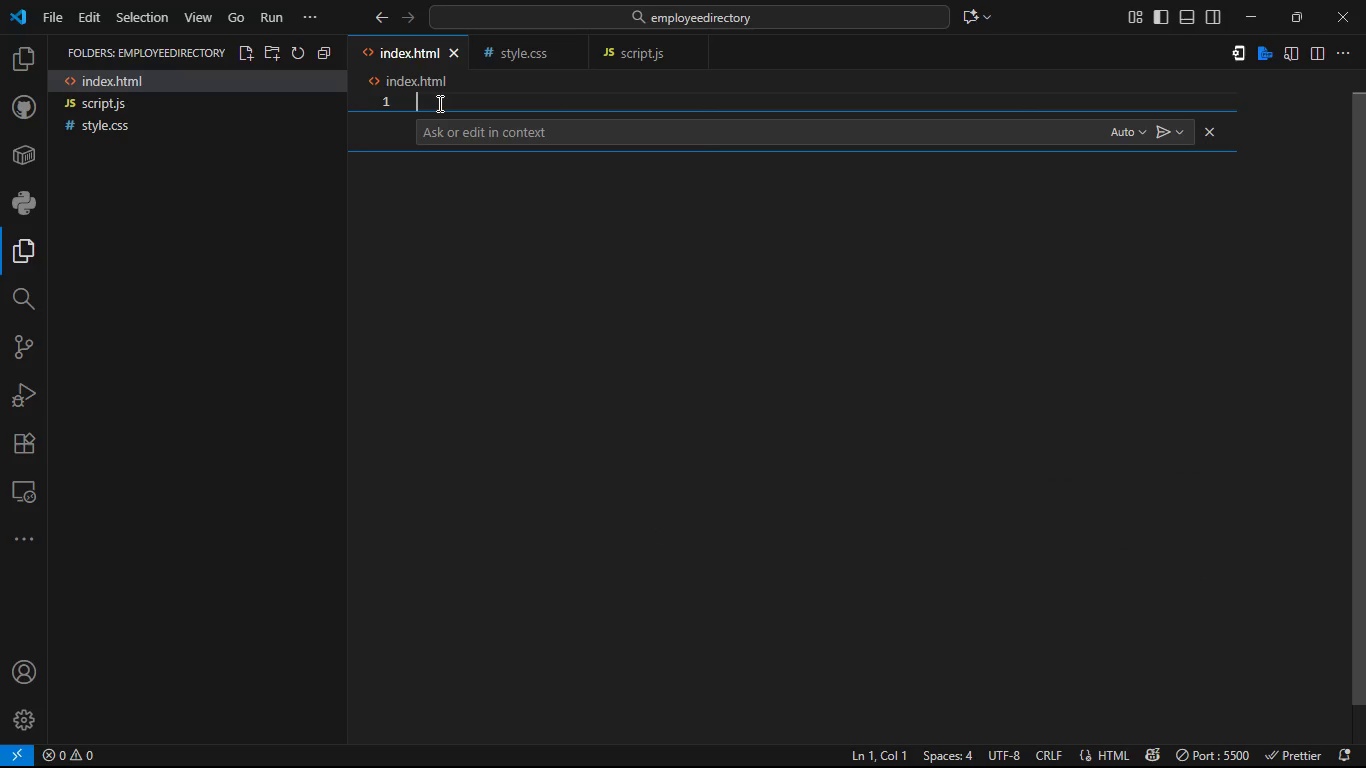 
left_click([438, 103])
 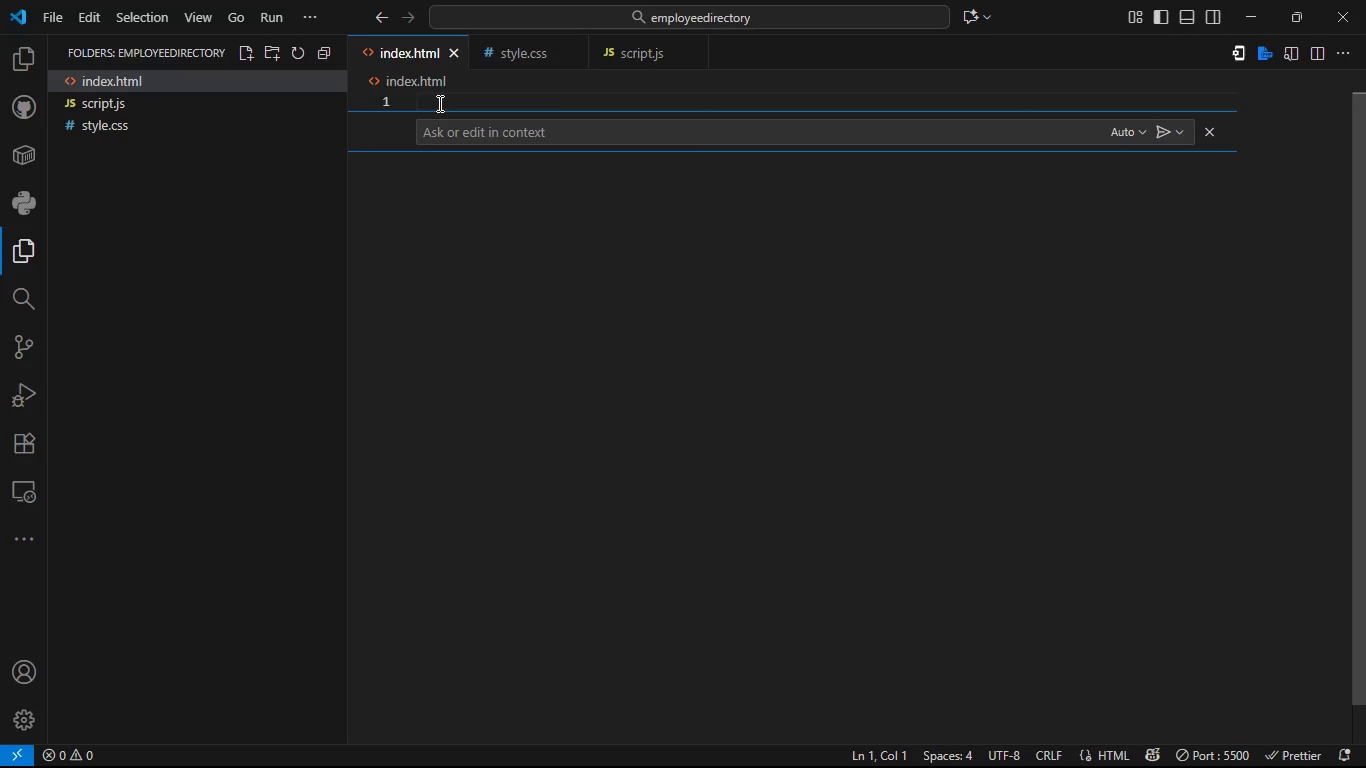 
type(<1ht)
key(Backspace)
key(Backspace)
key(Backspace)
type(!htnl)
key(Backspace)
key(Backspace)
key(Backspace)
key(Backspace)
type(DOCTYE)
key(Backspace)
type(PE html>)
 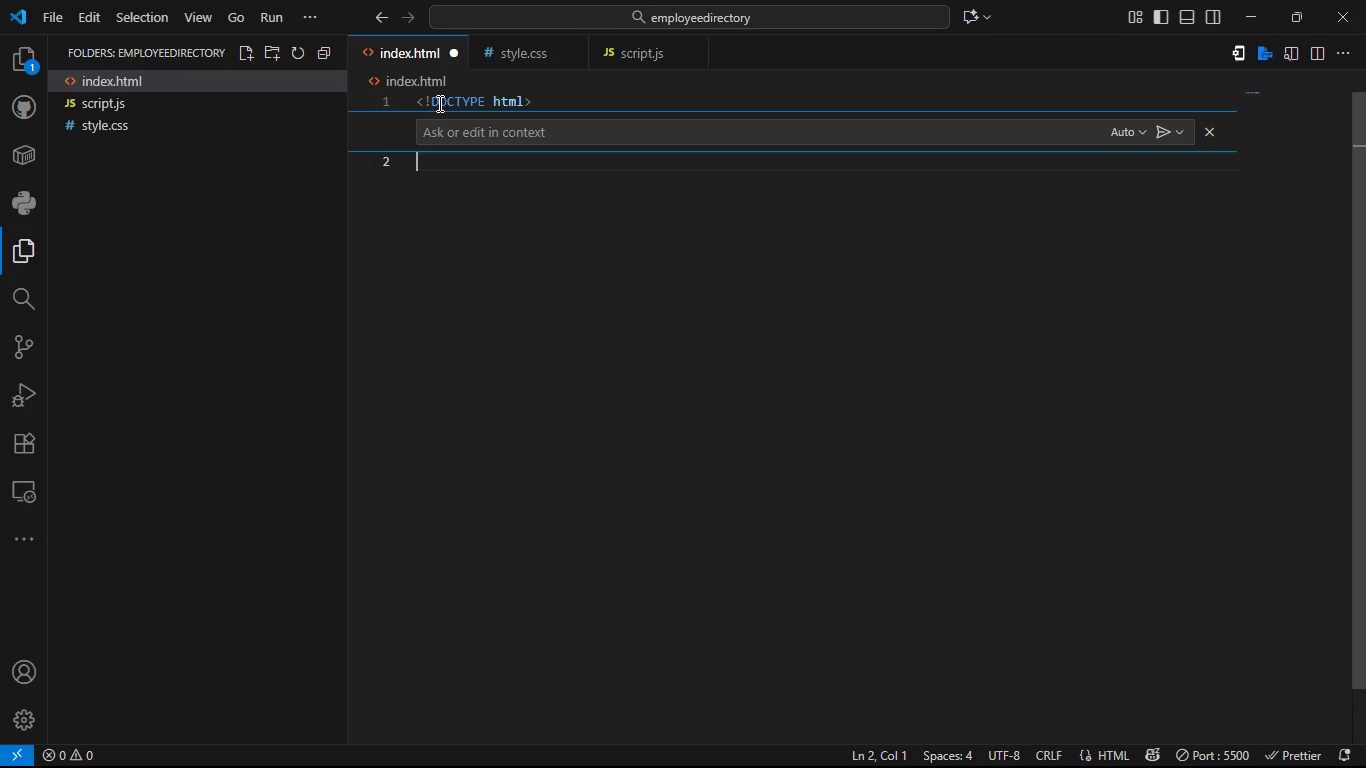 
 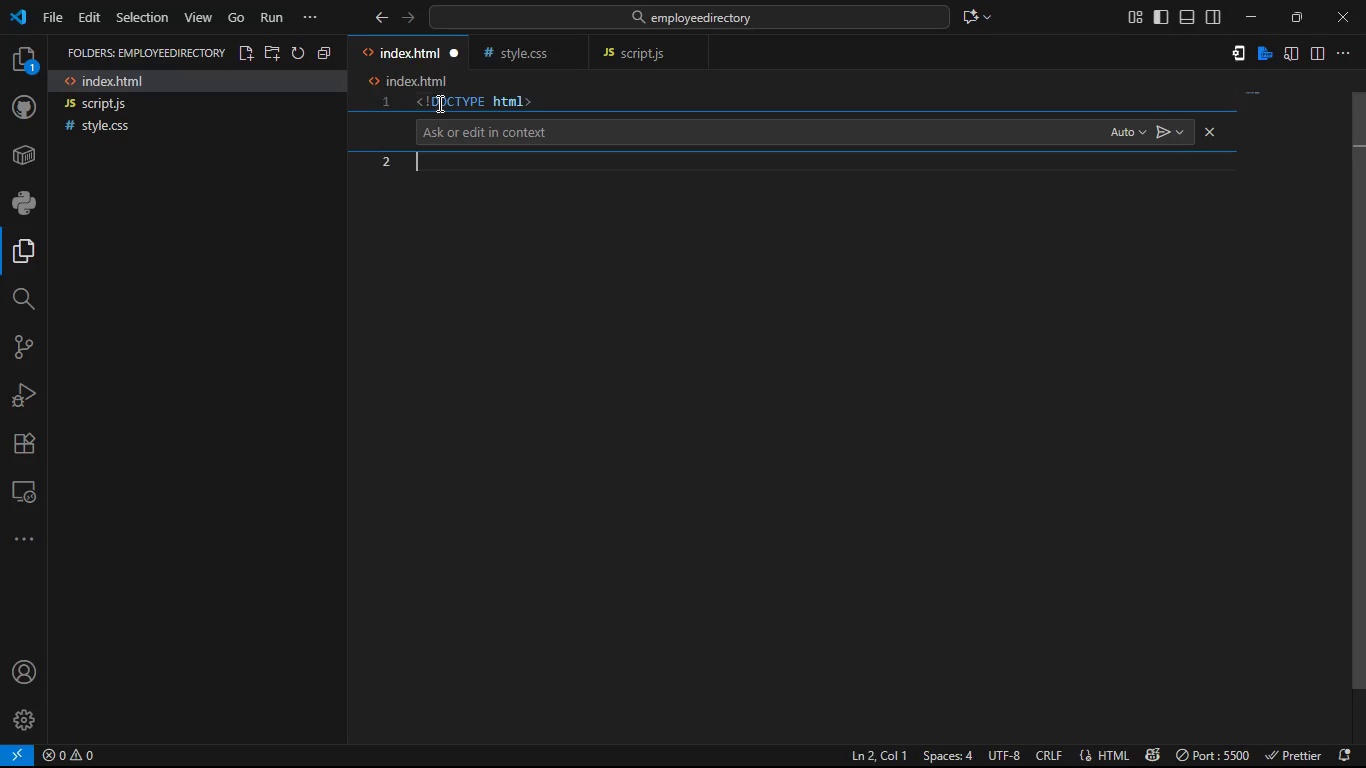 
key(Enter)
 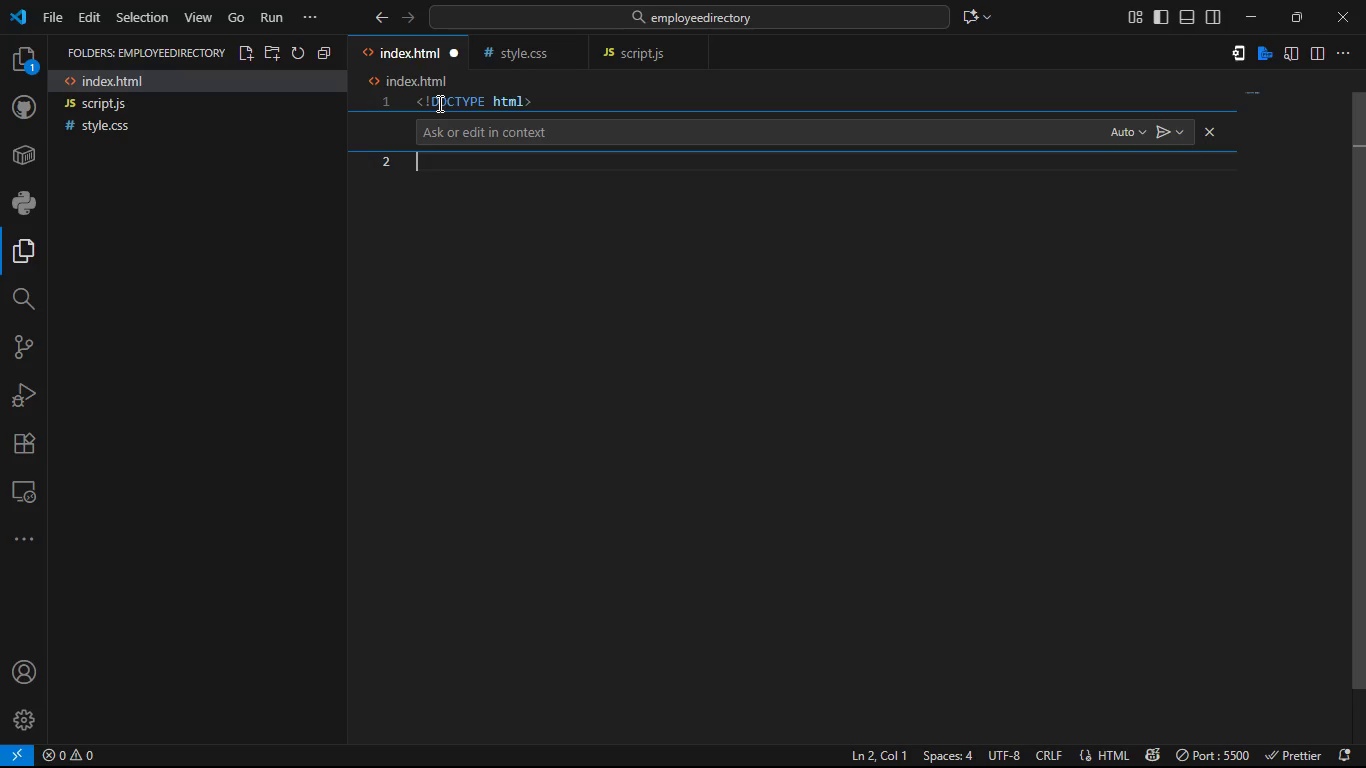 
key(Shift+Comma)
 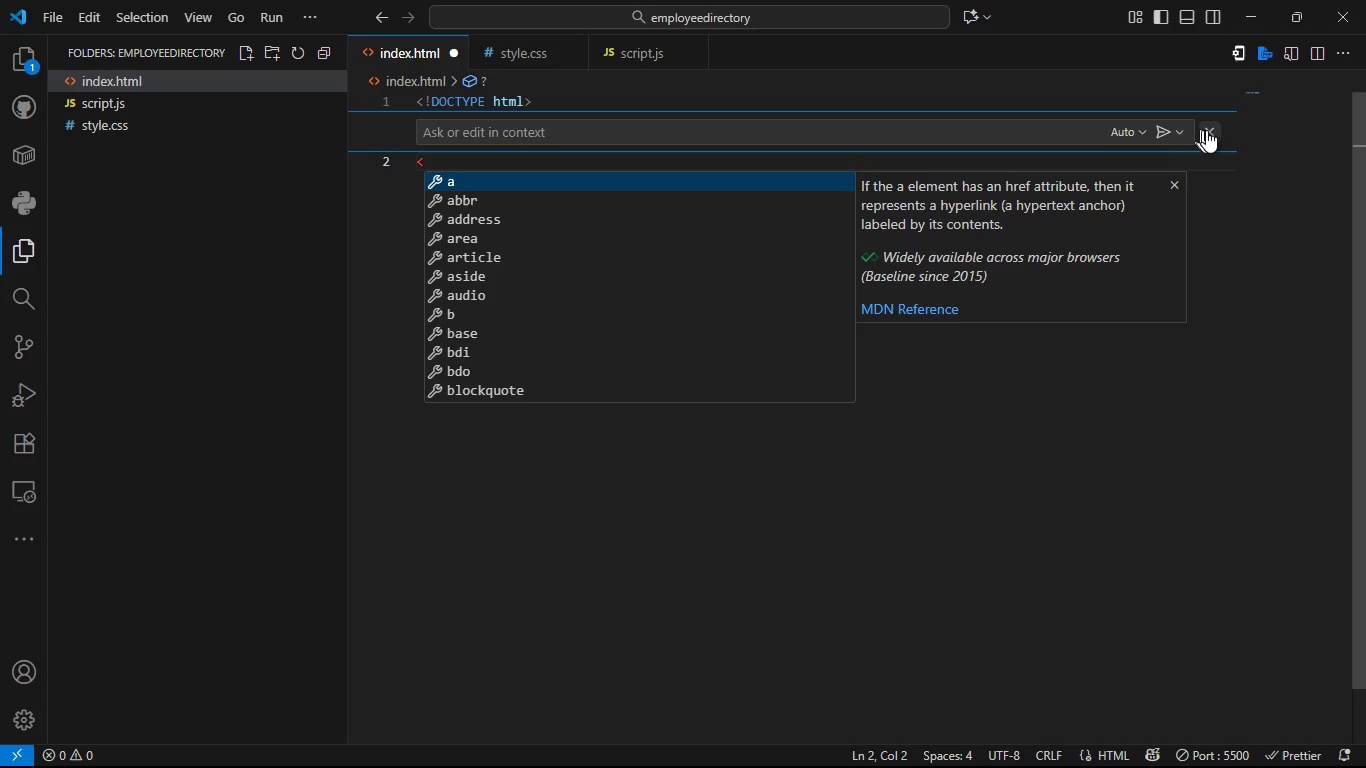 
left_click([1212, 132])
 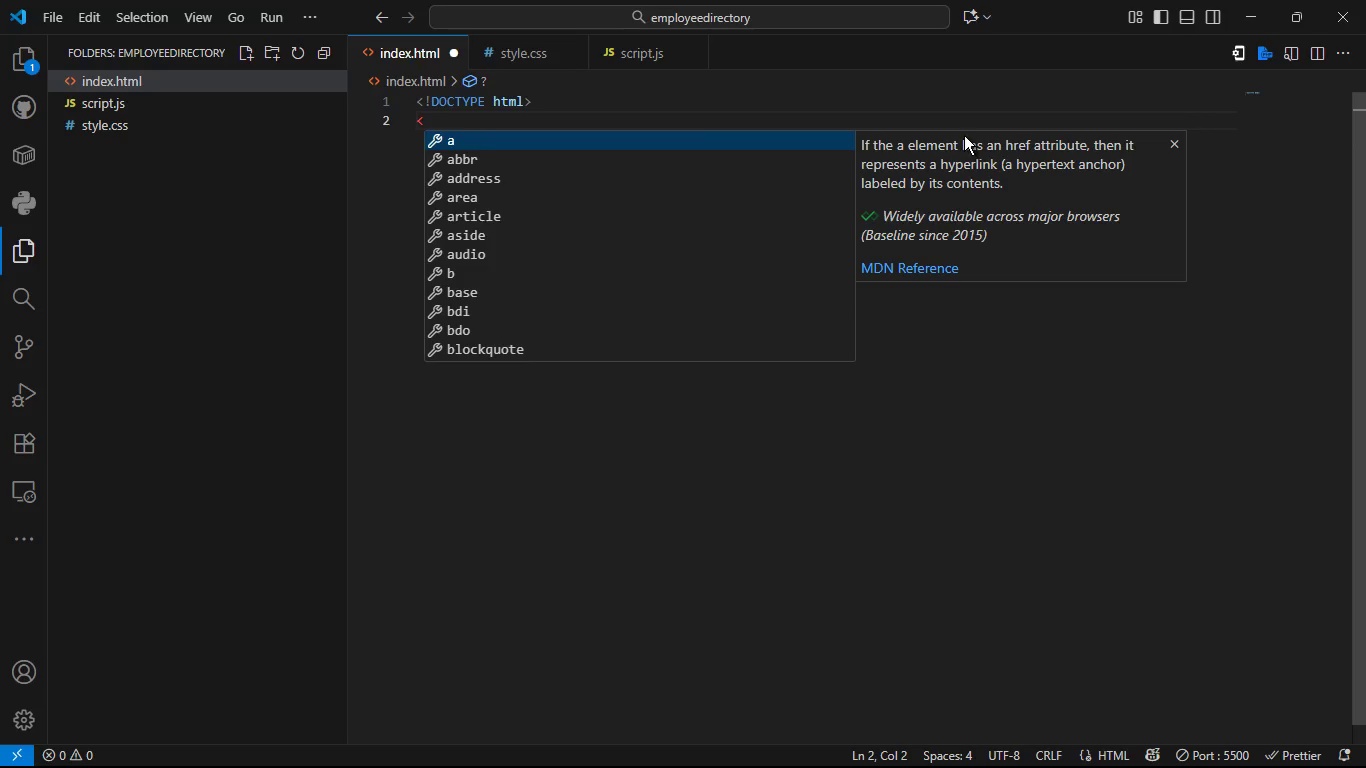 
type(html>)
 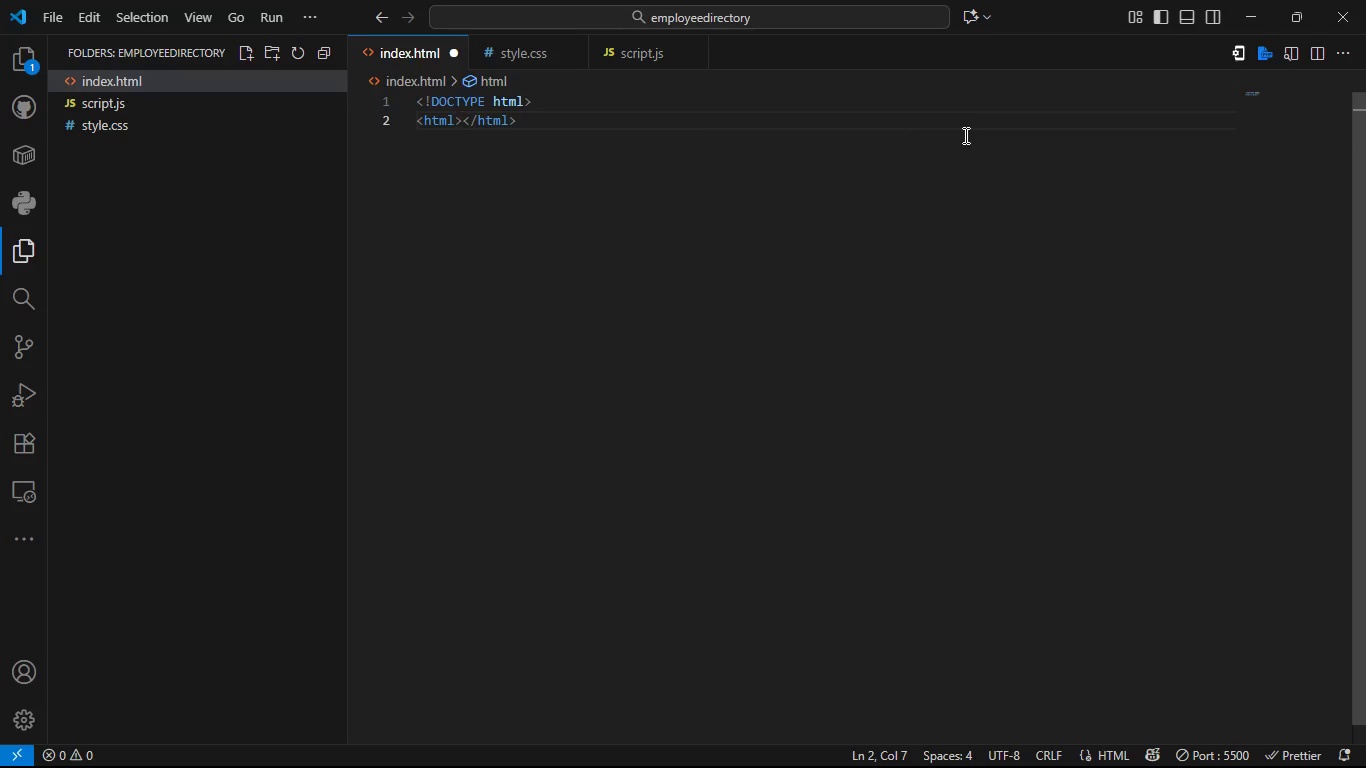 
key(Enter)
 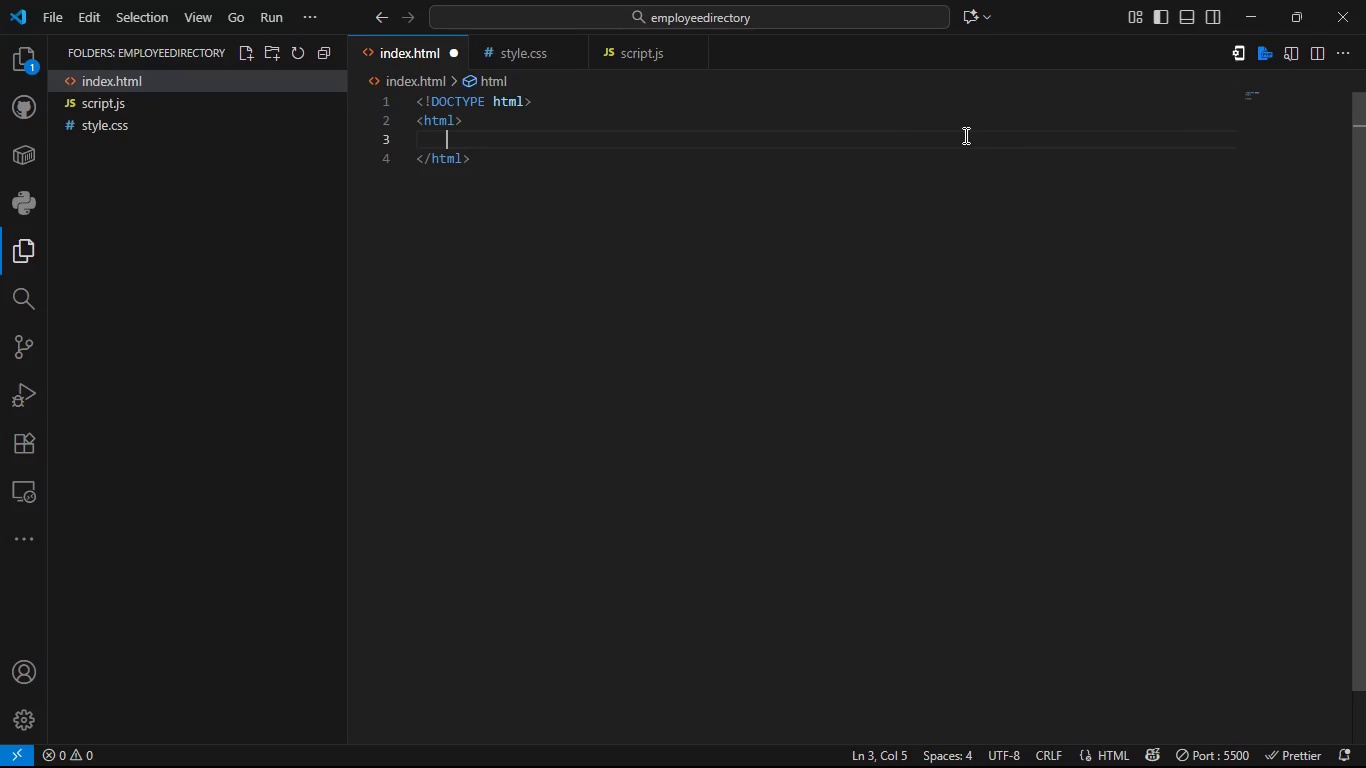 
type(<hrad)
key(Backspace)
key(Backspace)
key(Backspace)
type(eaf)
key(Backspace)
type(d>)
 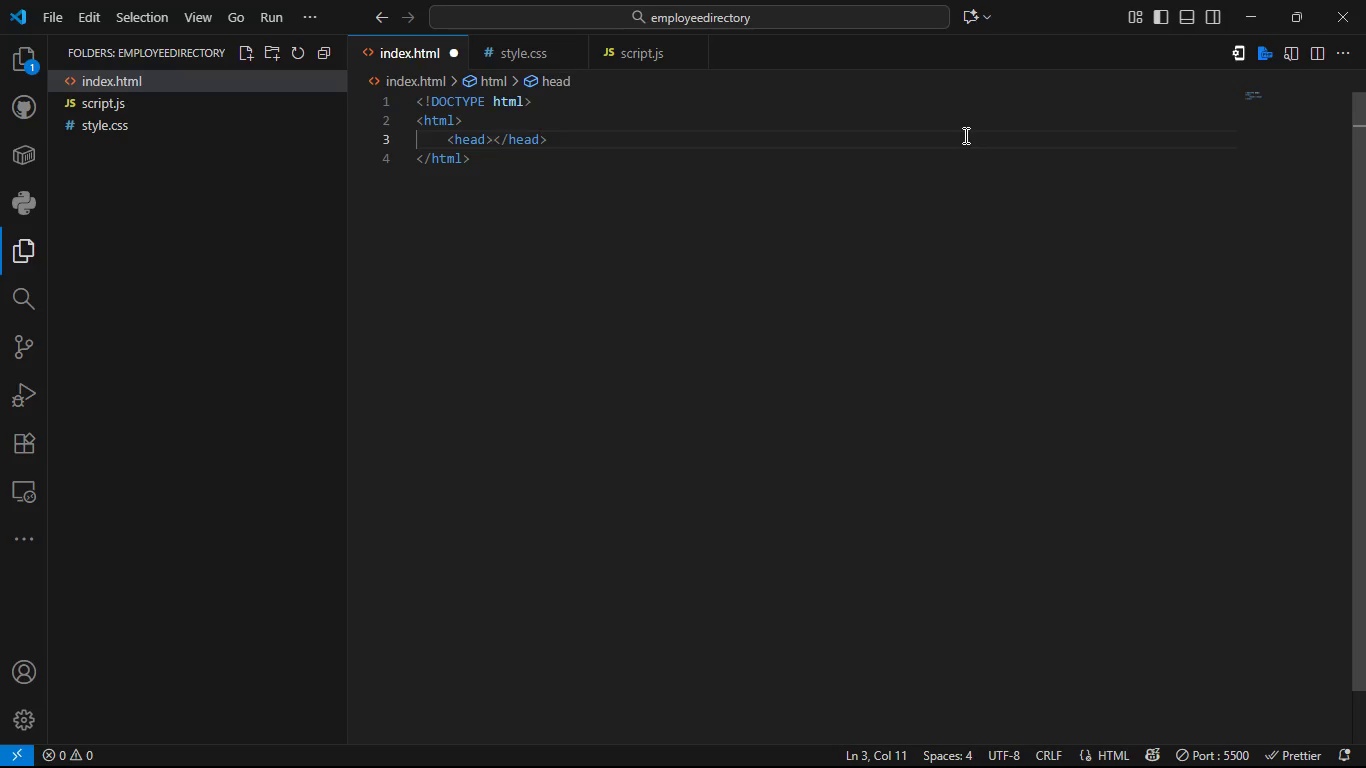 
key(ArrowRight)
 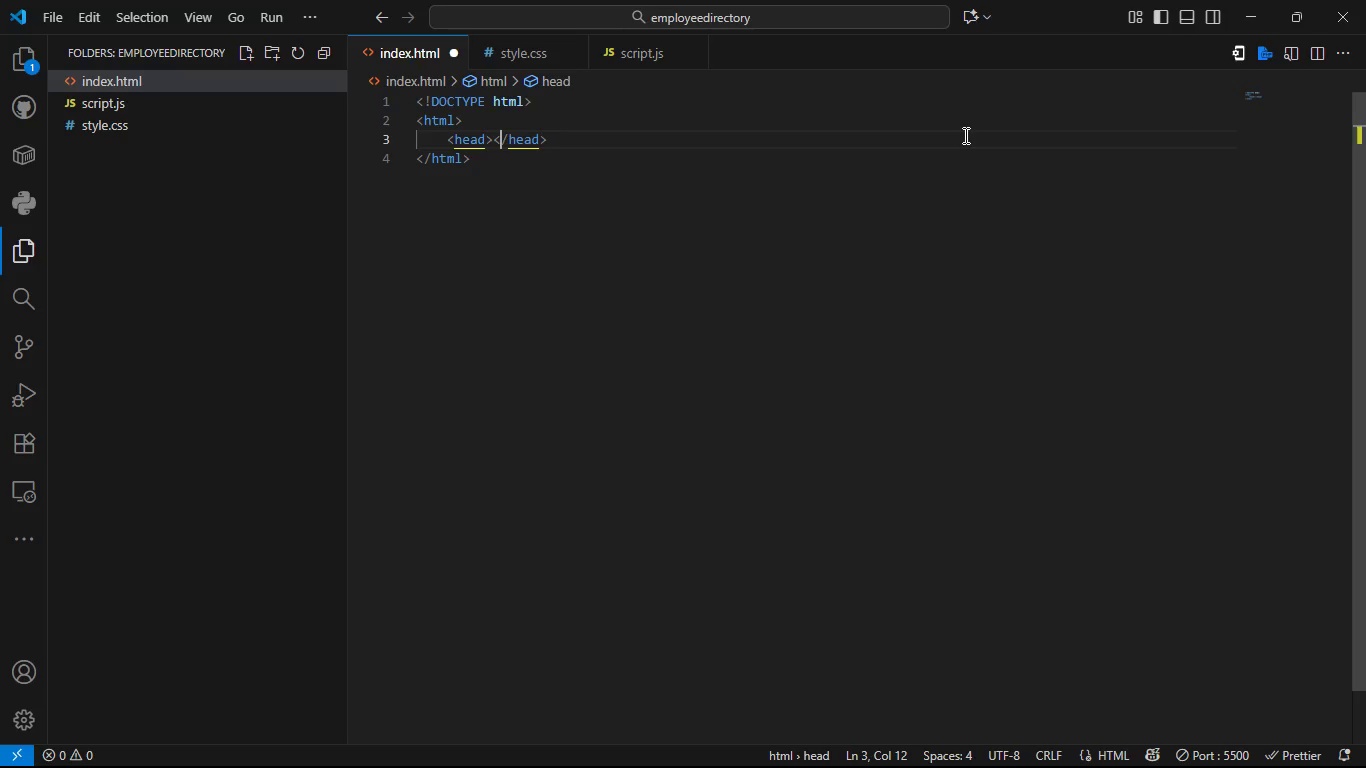 
key(ArrowRight)
 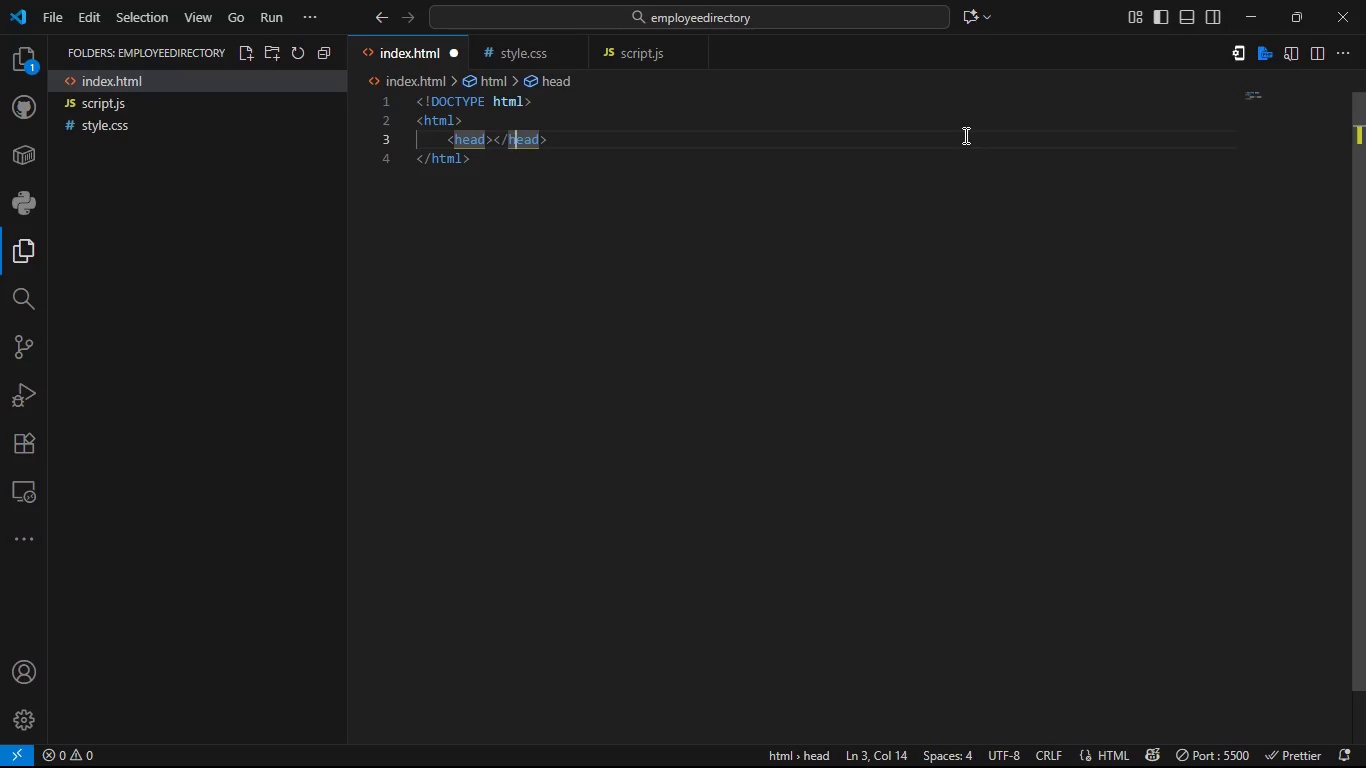 
key(ArrowRight)
 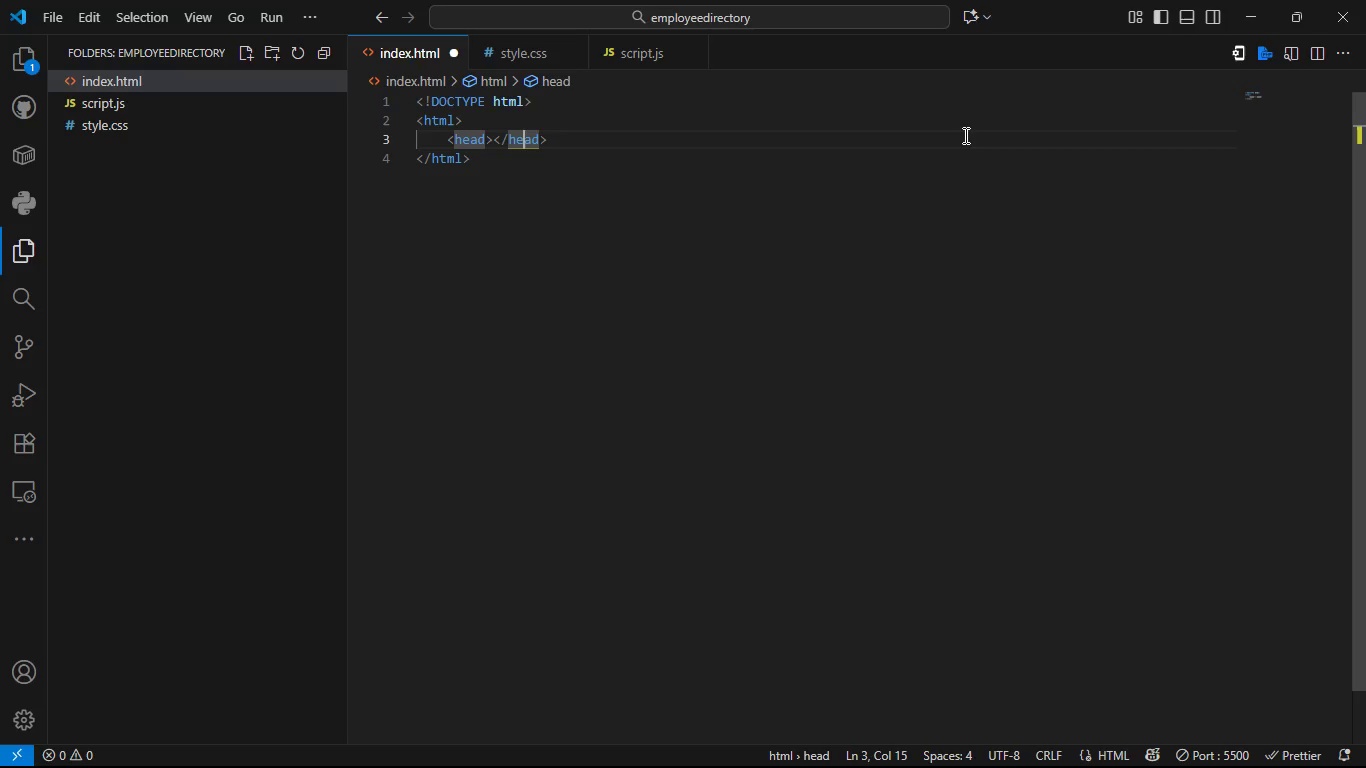 
key(ArrowRight)
 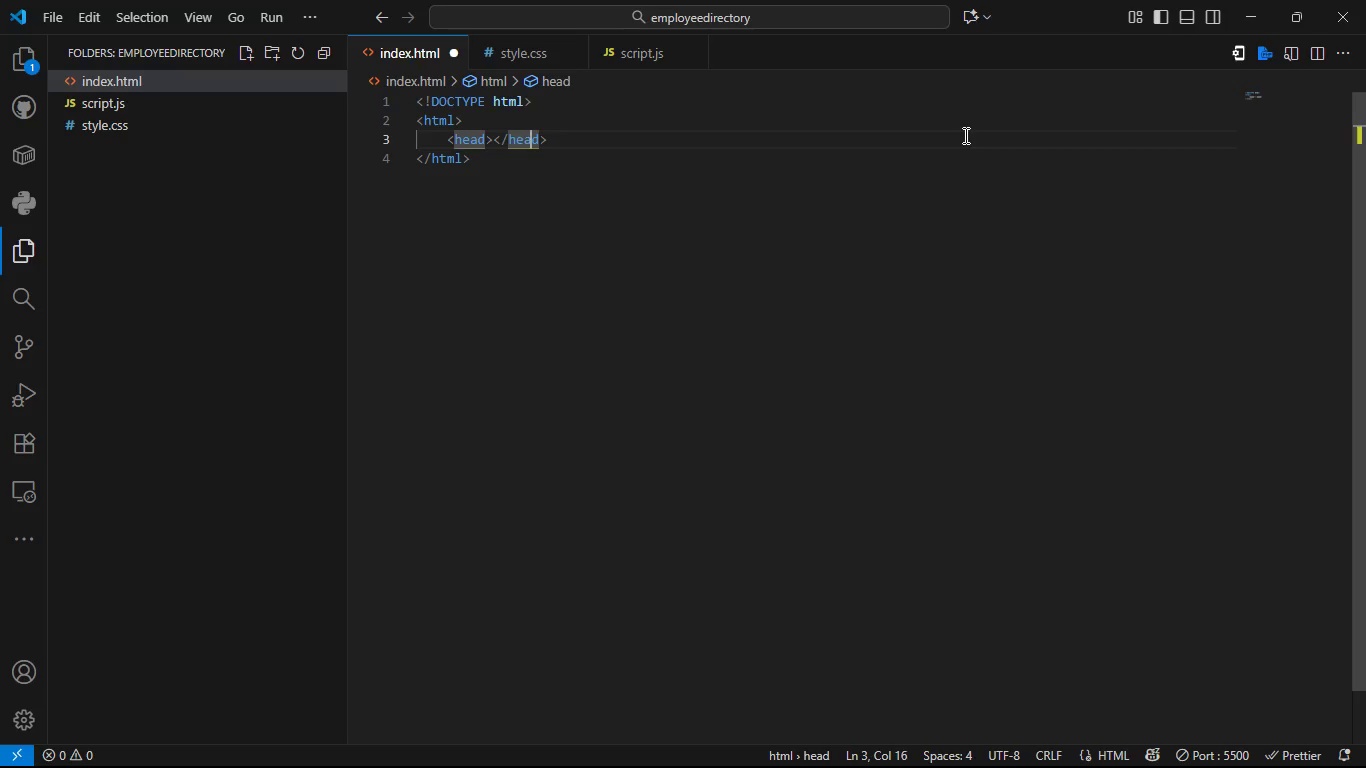 
key(ArrowRight)
 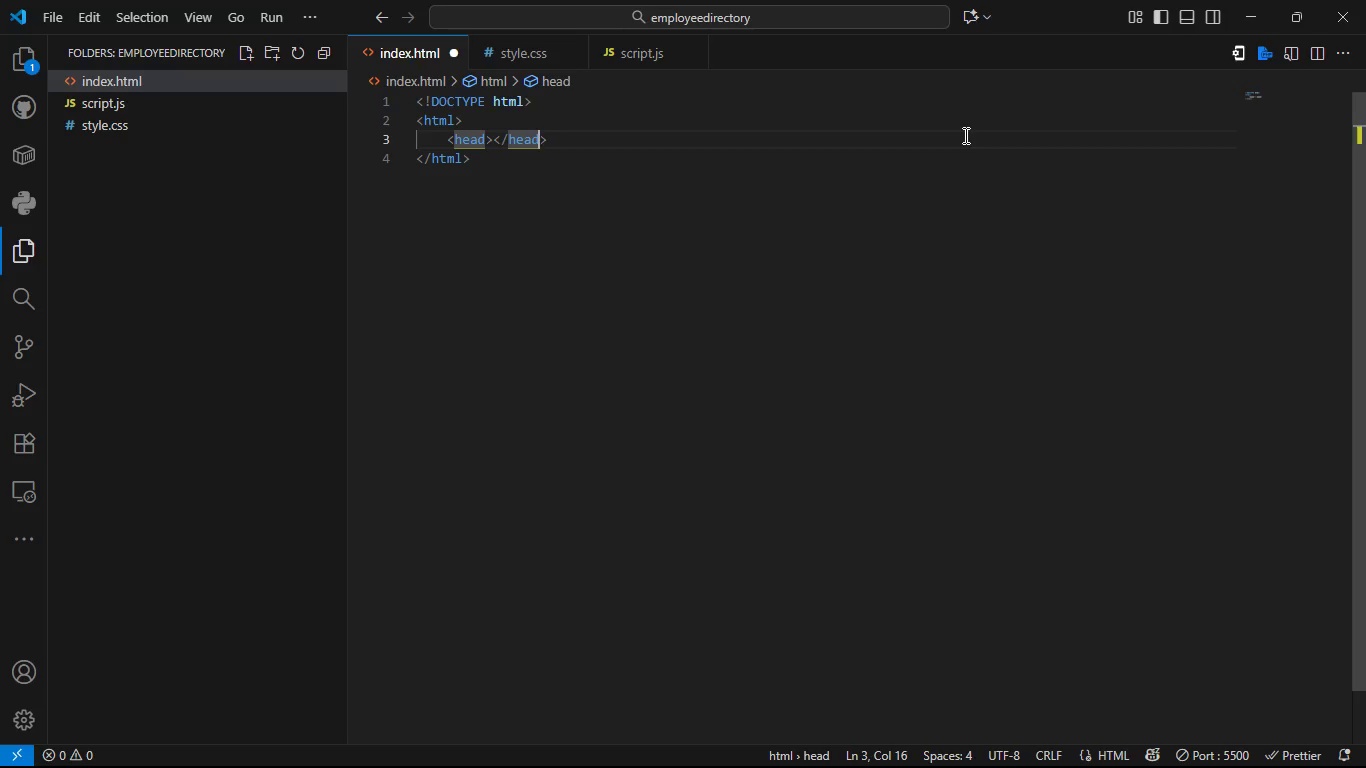 
key(ArrowRight)
 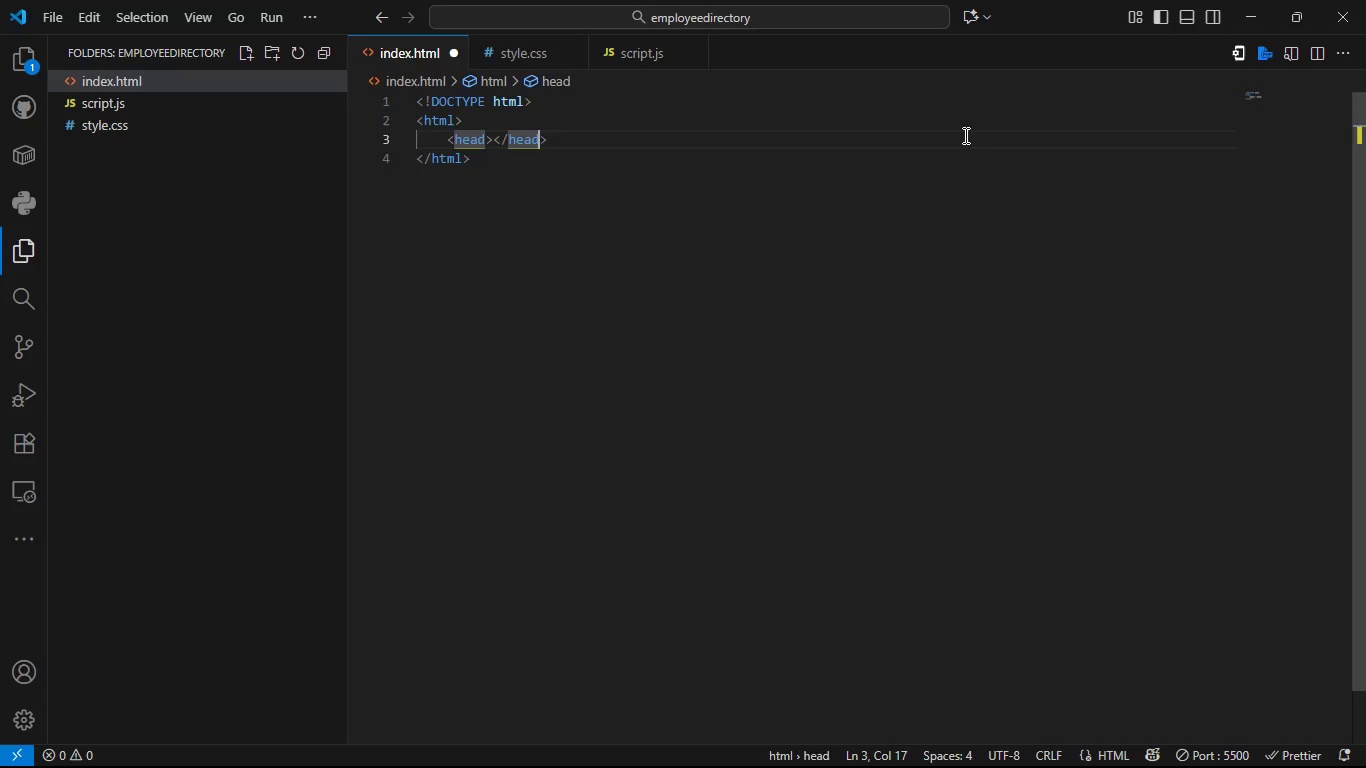 
key(ArrowRight)
 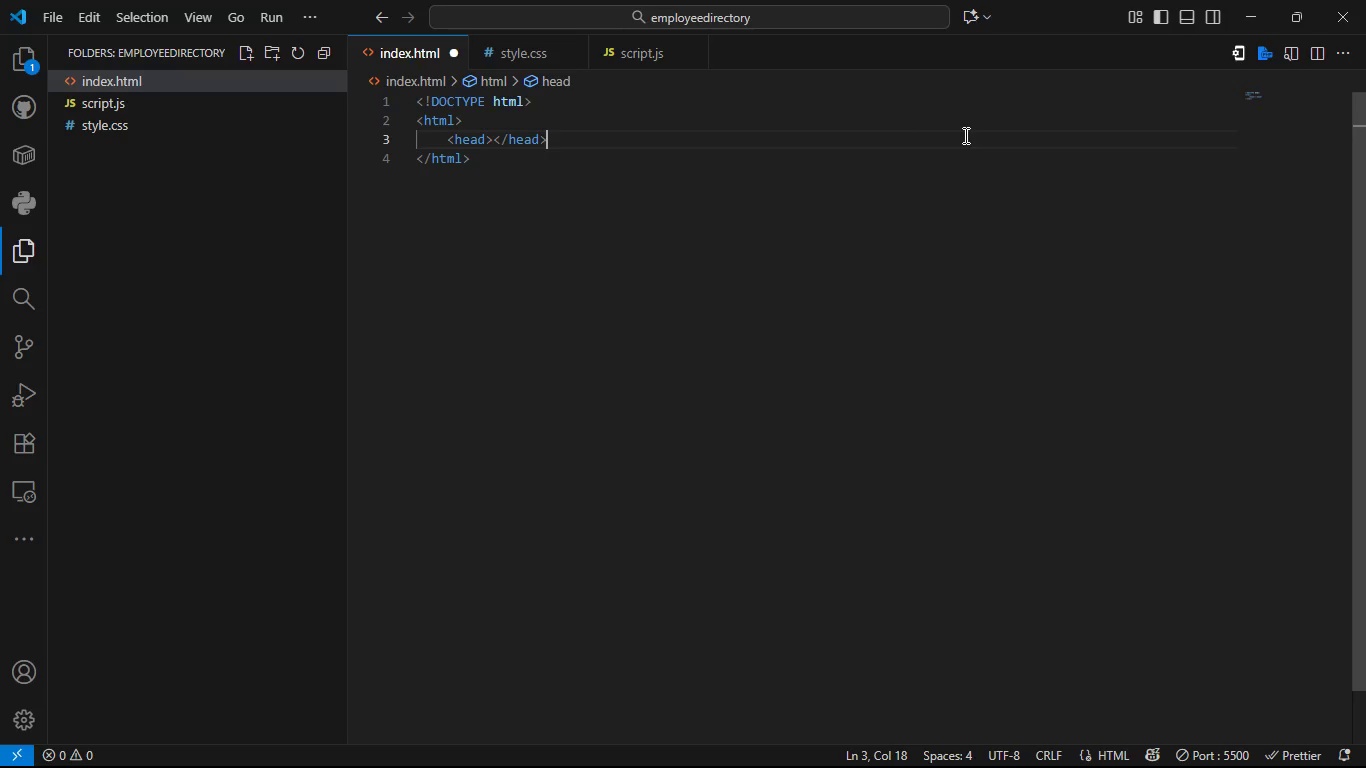 
key(Enter)
 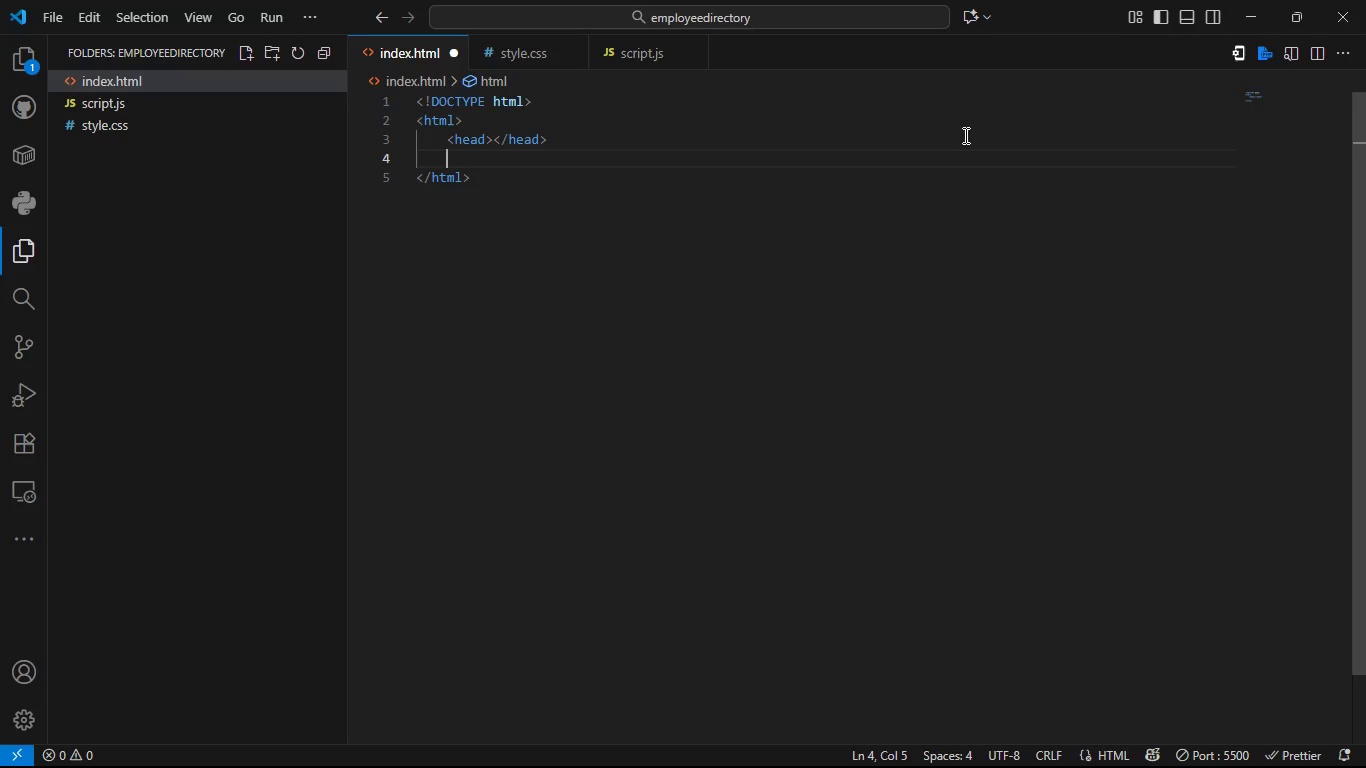 
type(<bosy)
key(Backspace)
key(Backspace)
type(dy>)
 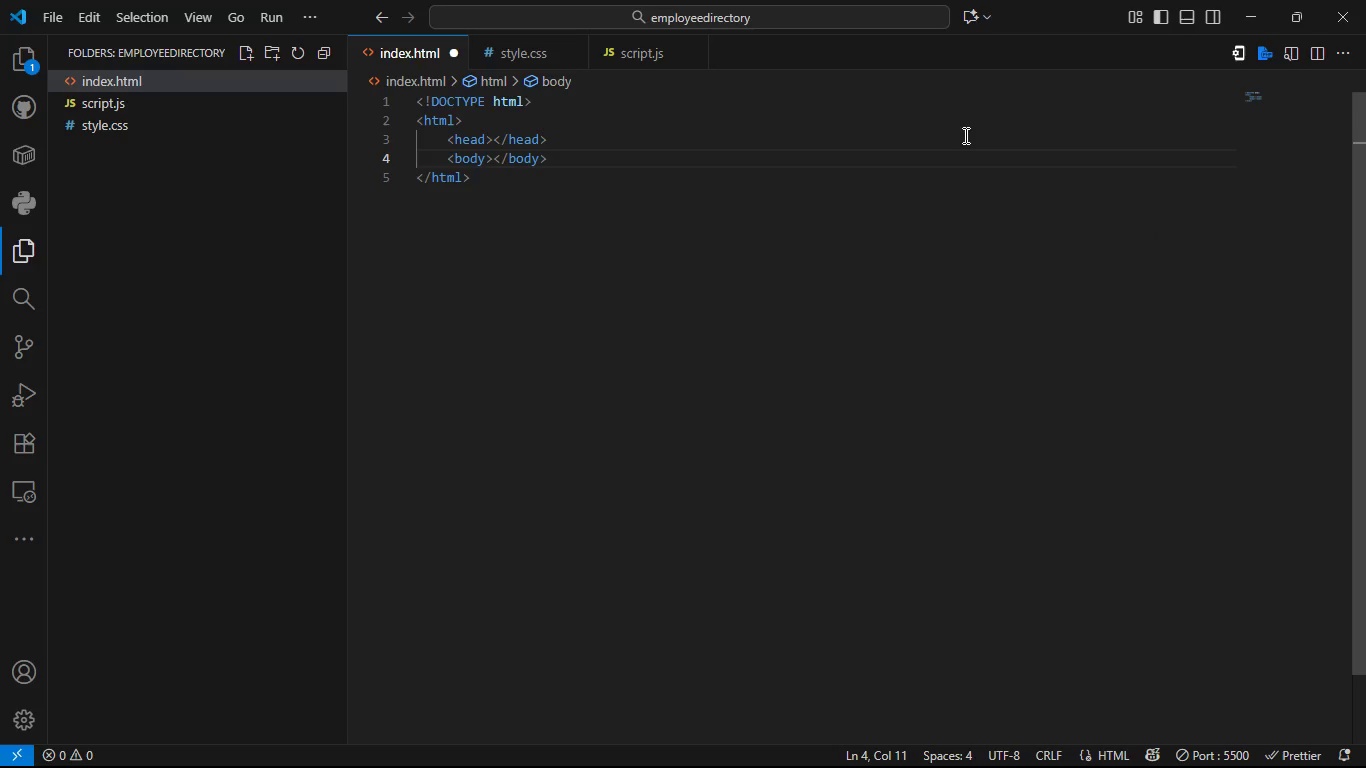 
key(Enter)
 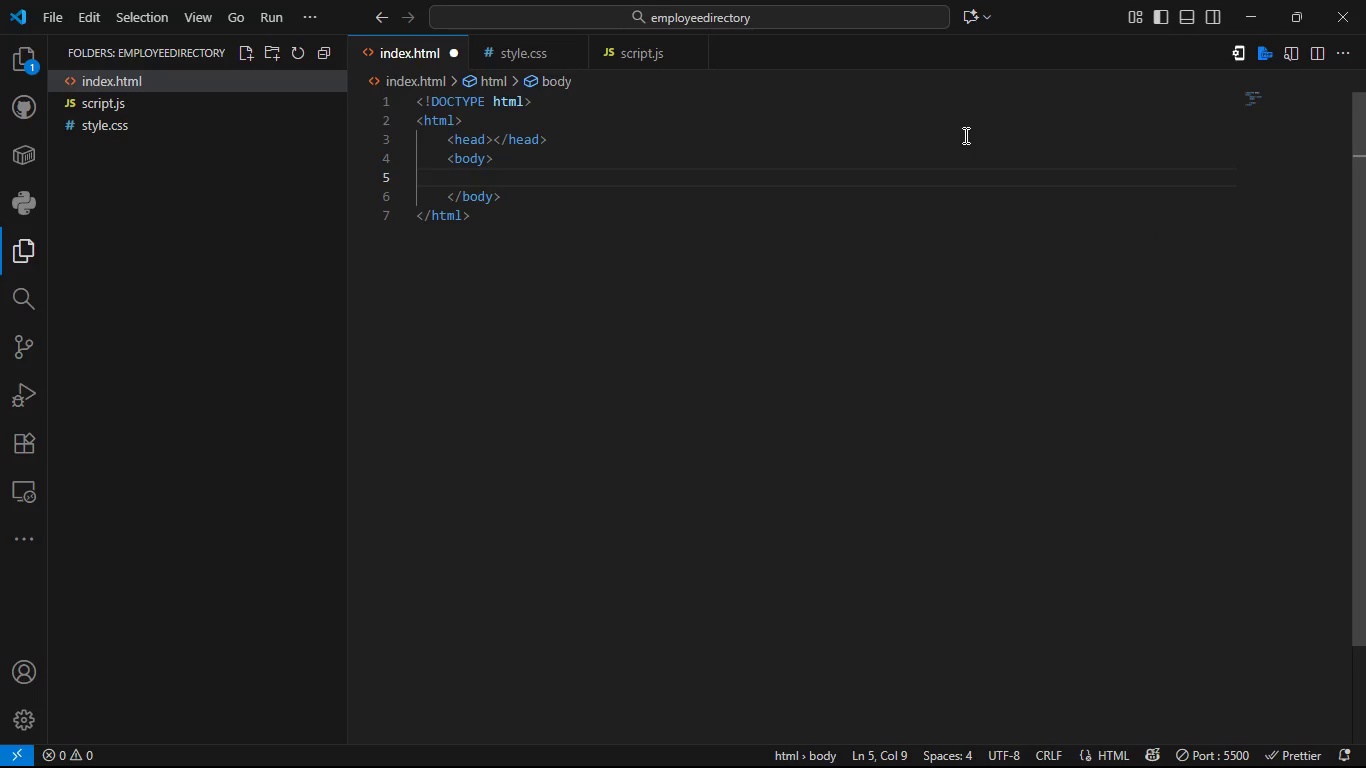 
key(ArrowUp)
 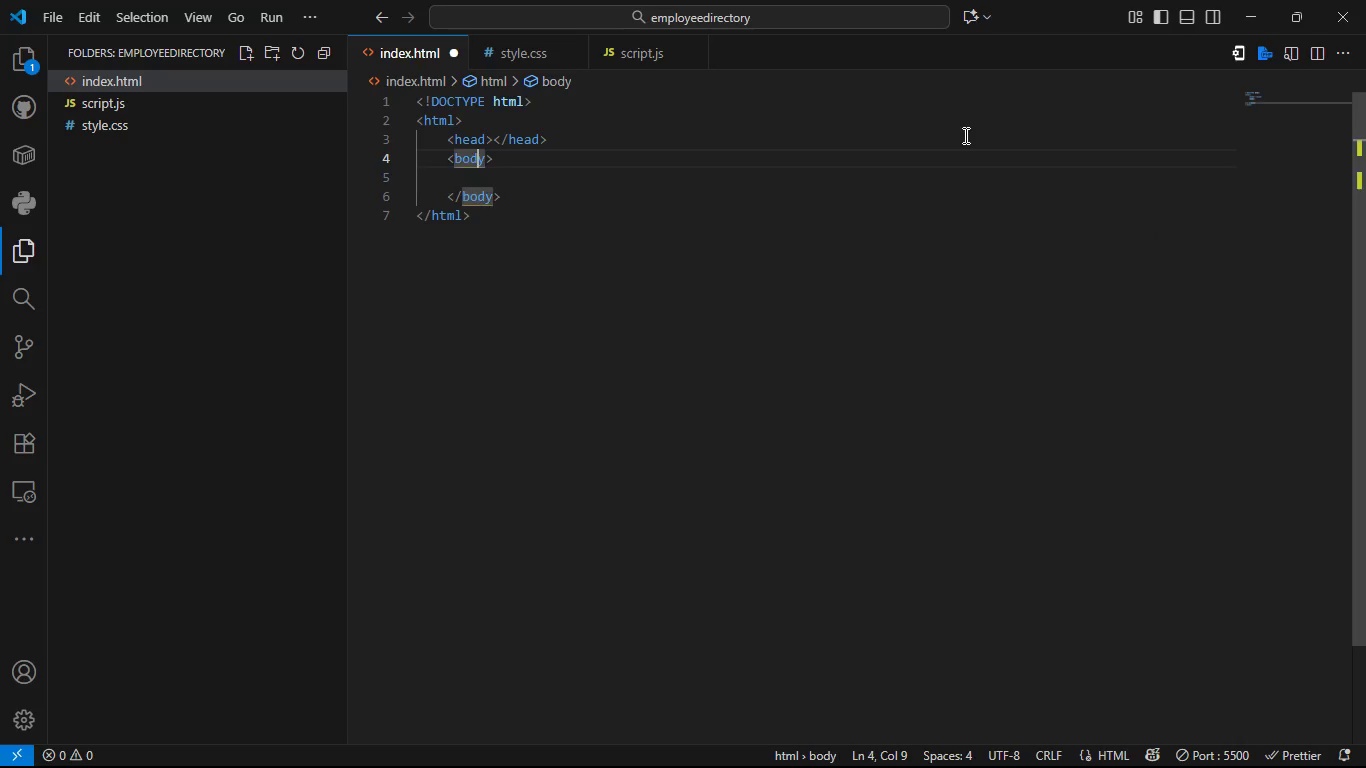 
key(ArrowUp)
 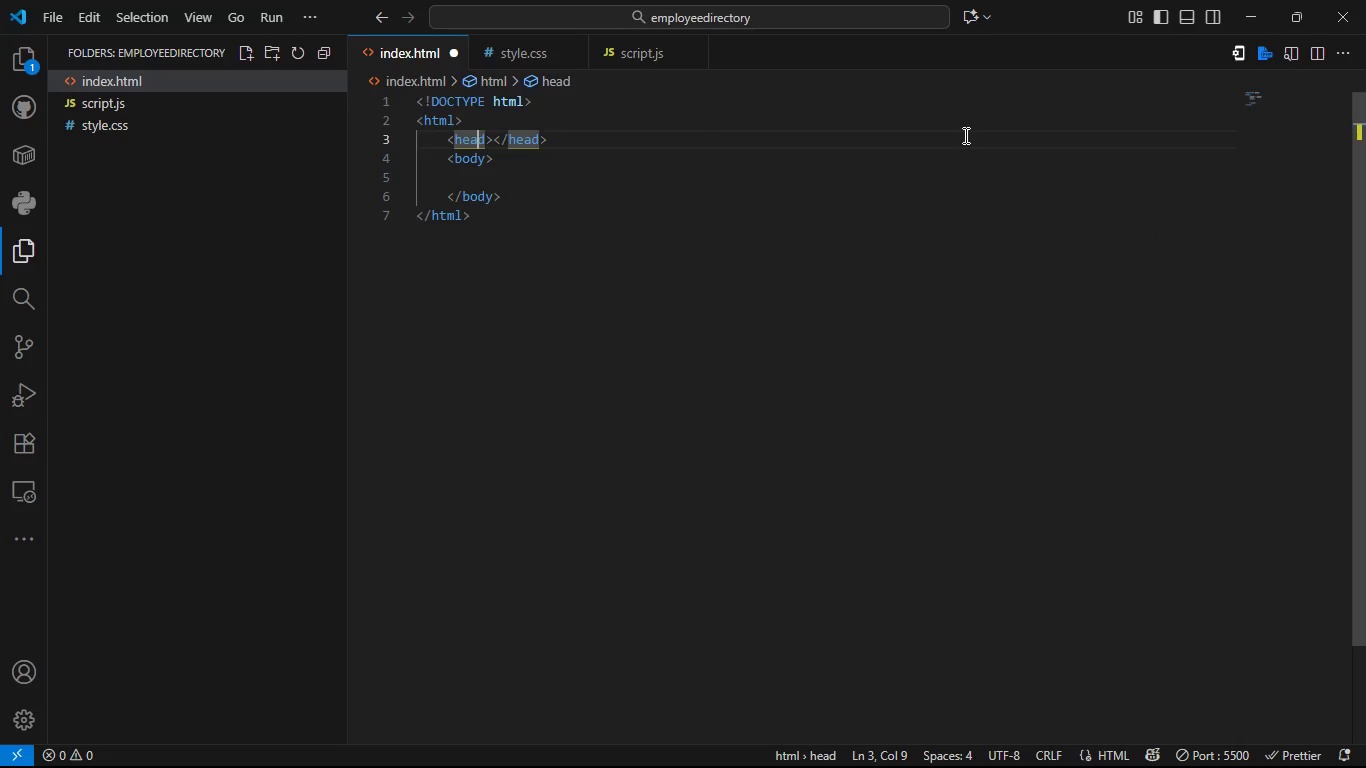 
key(ArrowRight)
 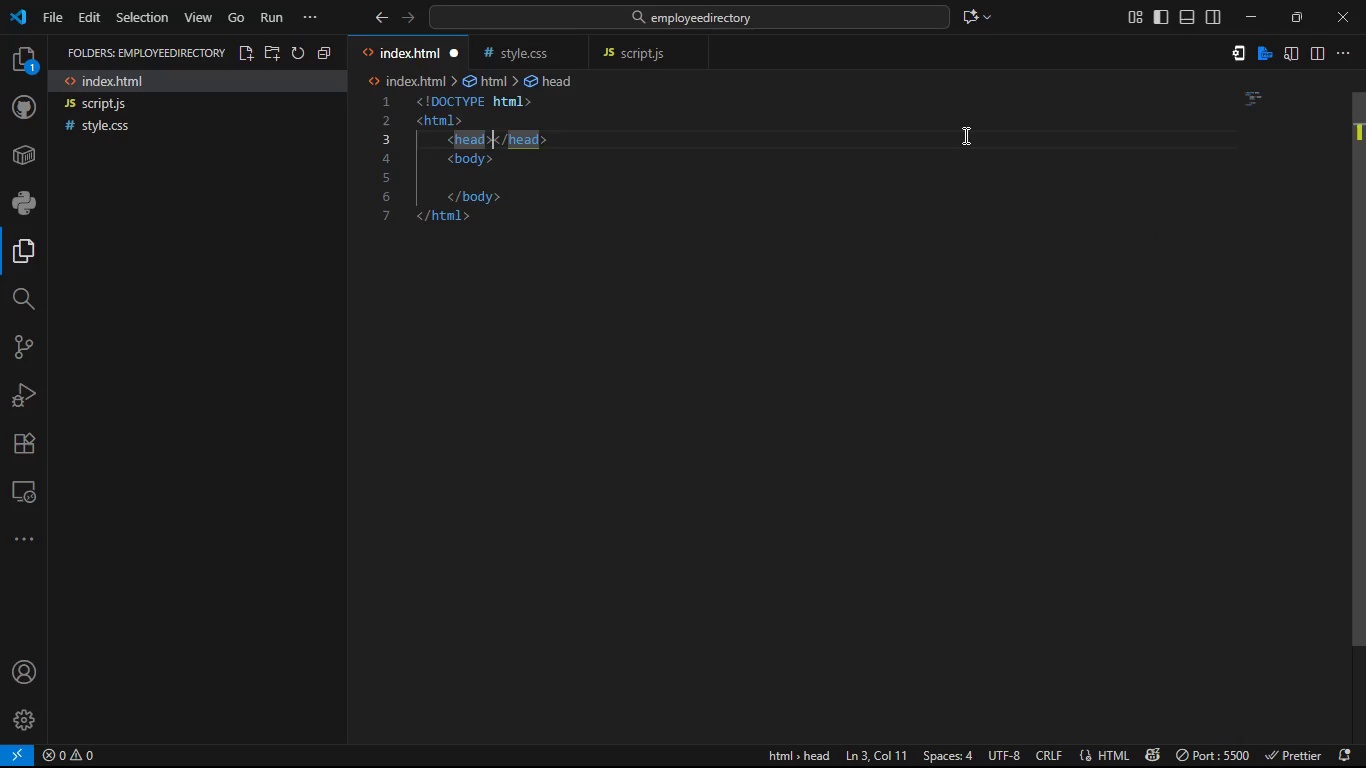 
key(ArrowRight)
 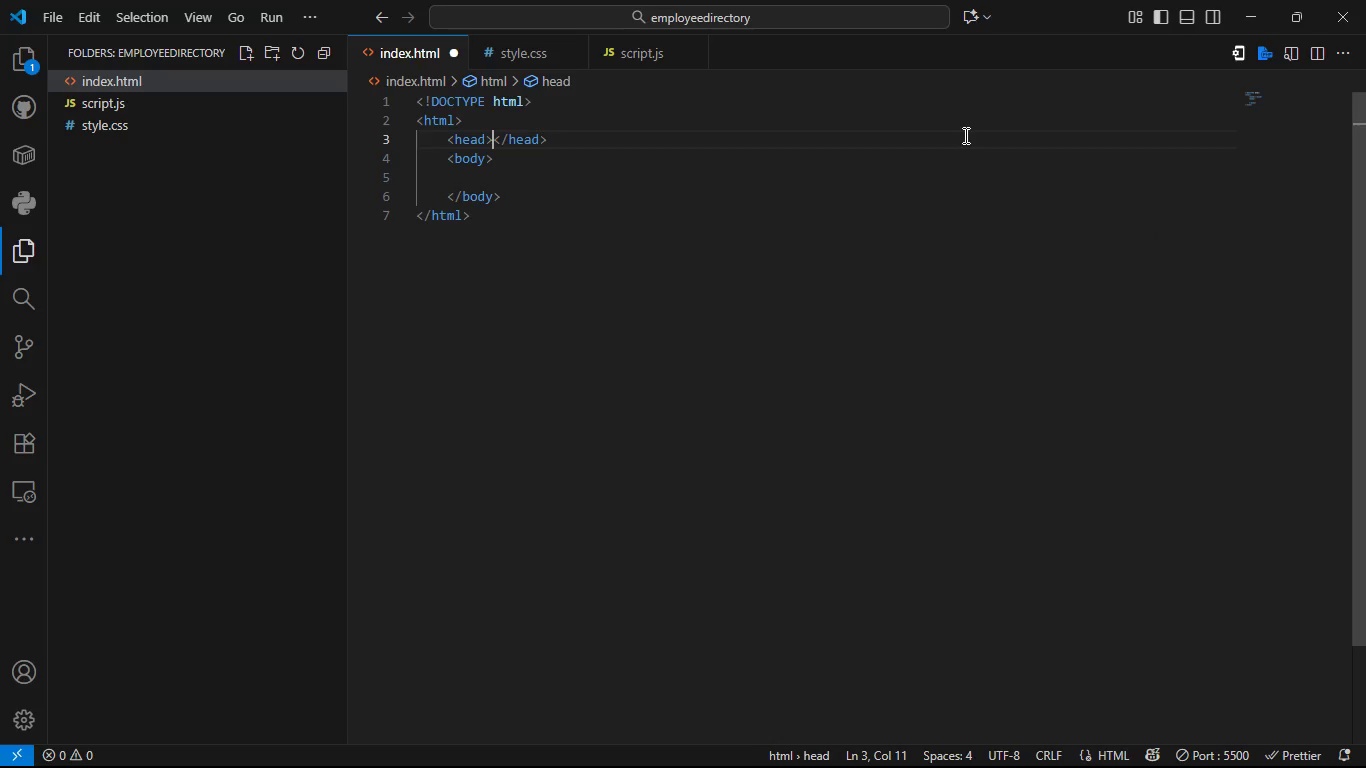 
key(Enter)
 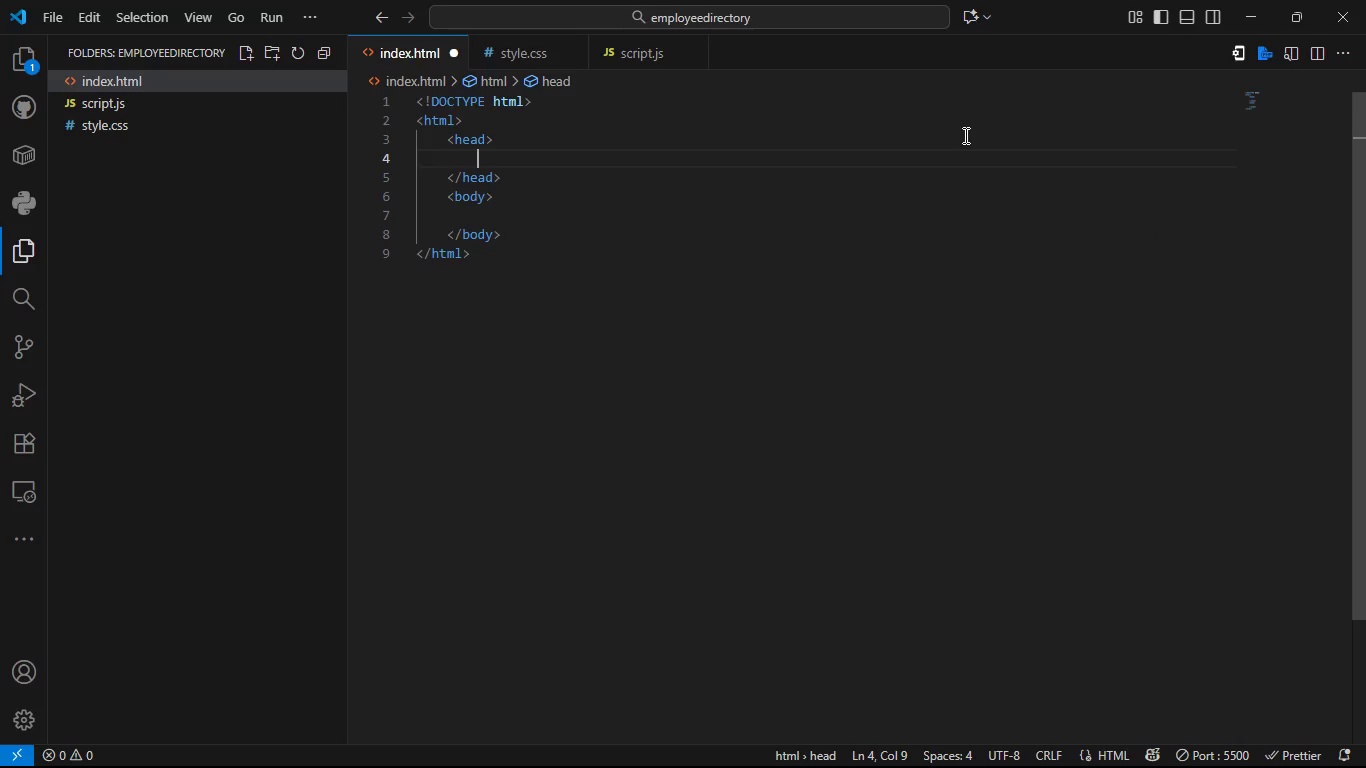 
type(mea)
key(Backspace)
key(Backspace)
key(Backspace)
type(<meta)
 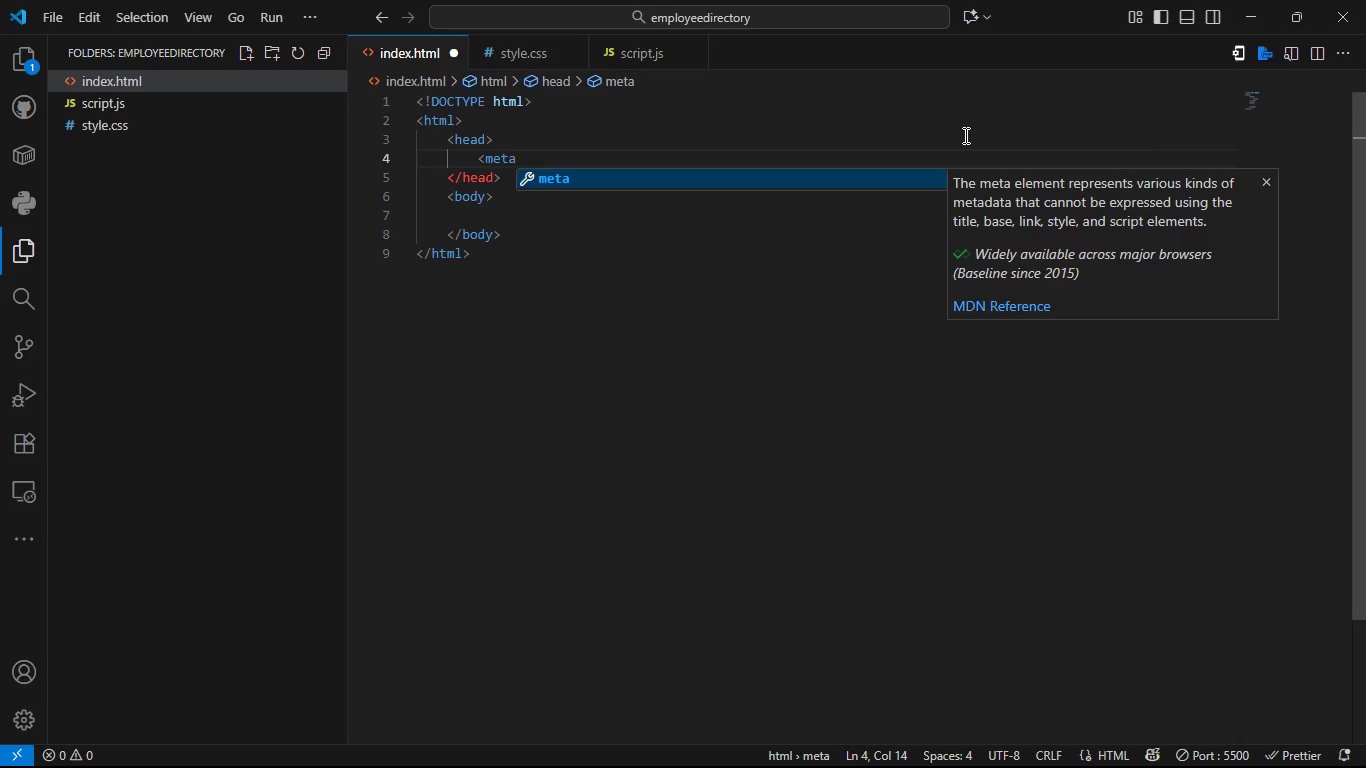 
left_click_drag(start_coordinate=[349, 320], to_coordinate=[140, 308])
 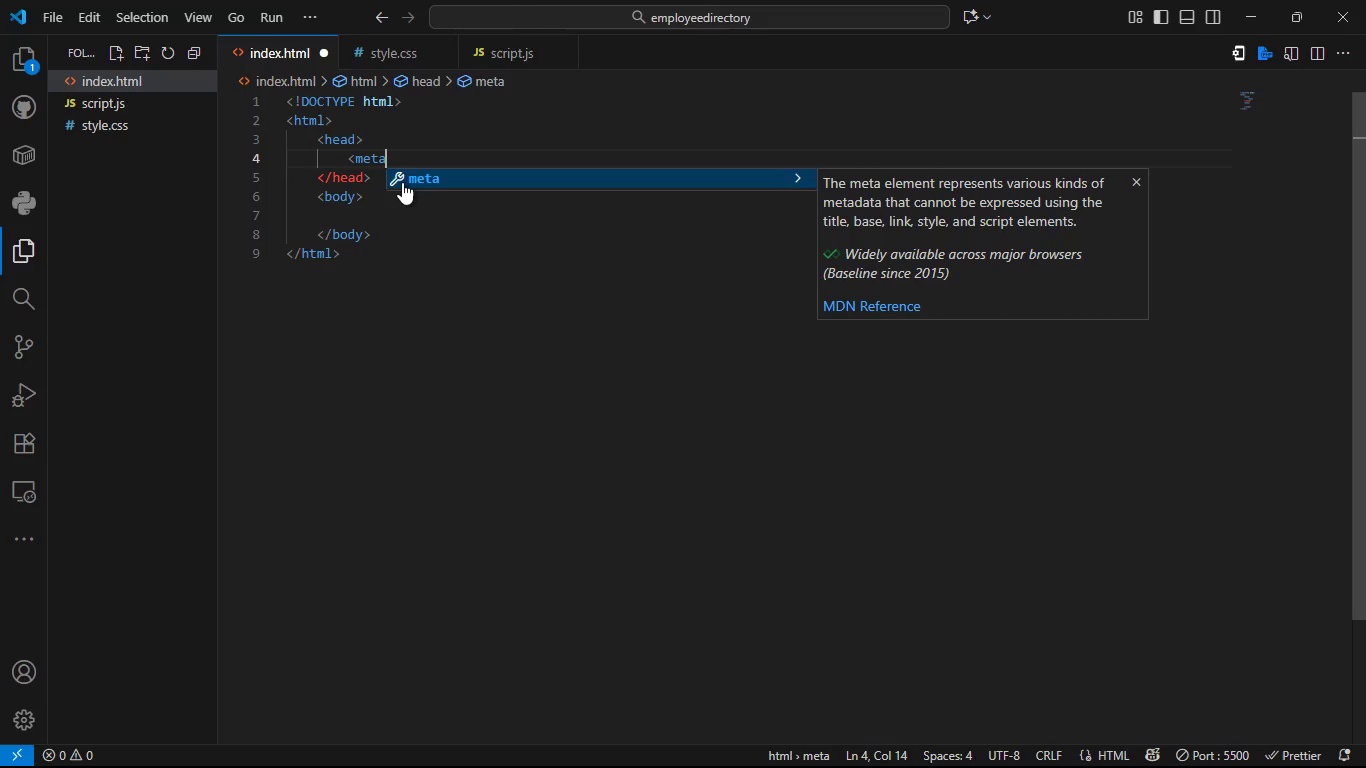 
key(Shift+Period)
 